 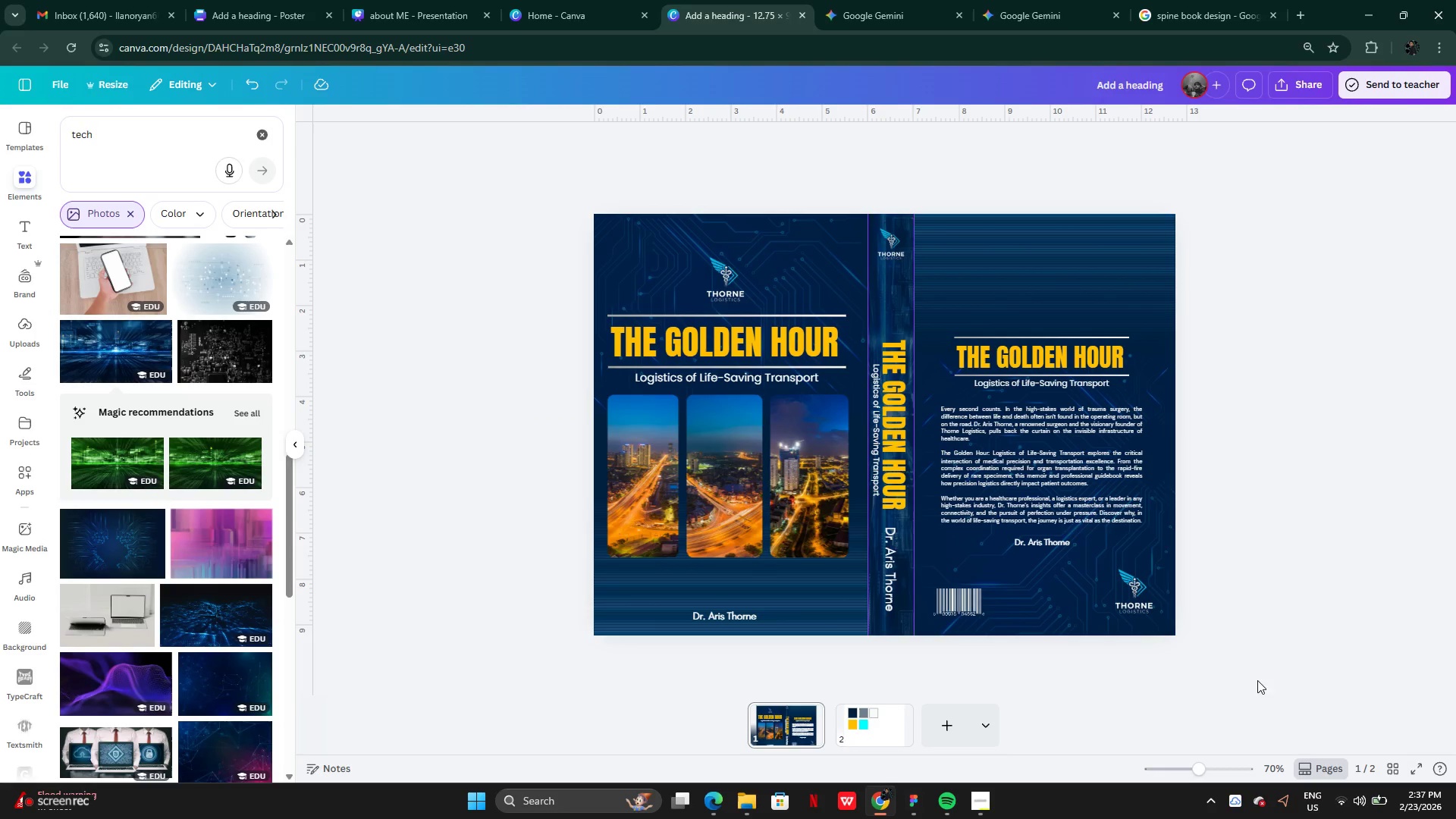 
left_click([1119, 540])
 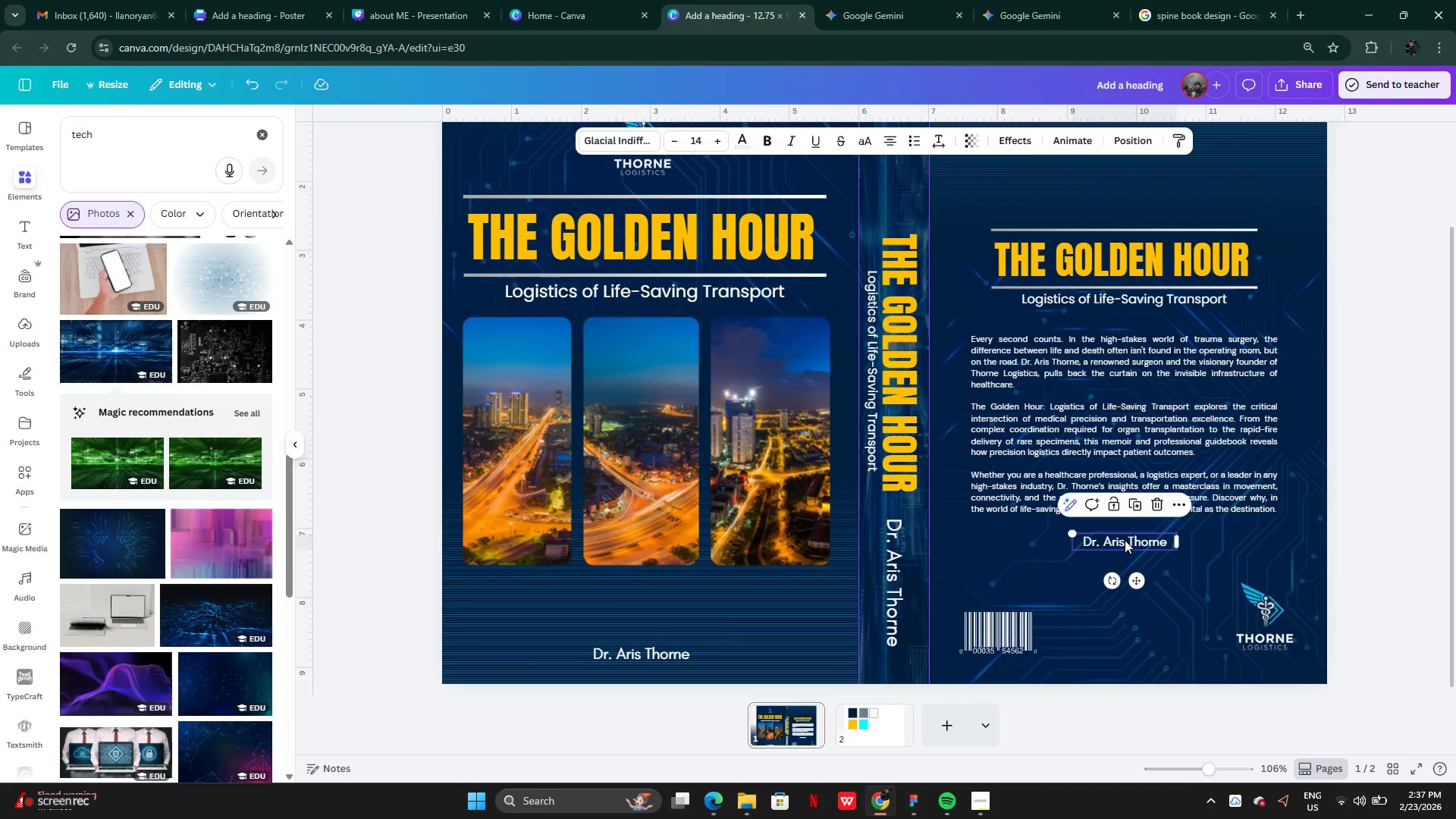 
left_click_drag(start_coordinate=[1125, 540], to_coordinate=[1129, 657])
 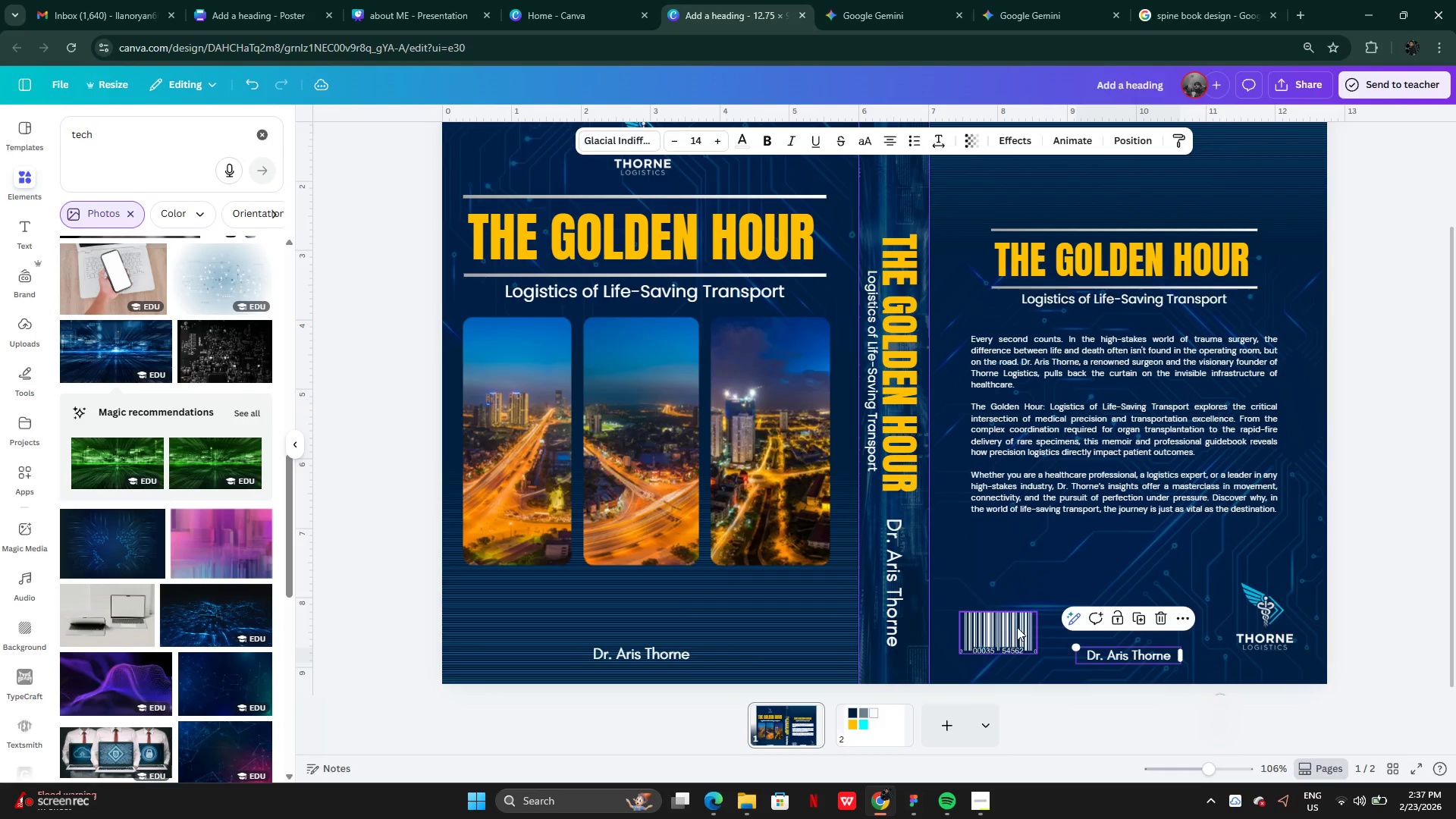 
left_click([1017, 627])
 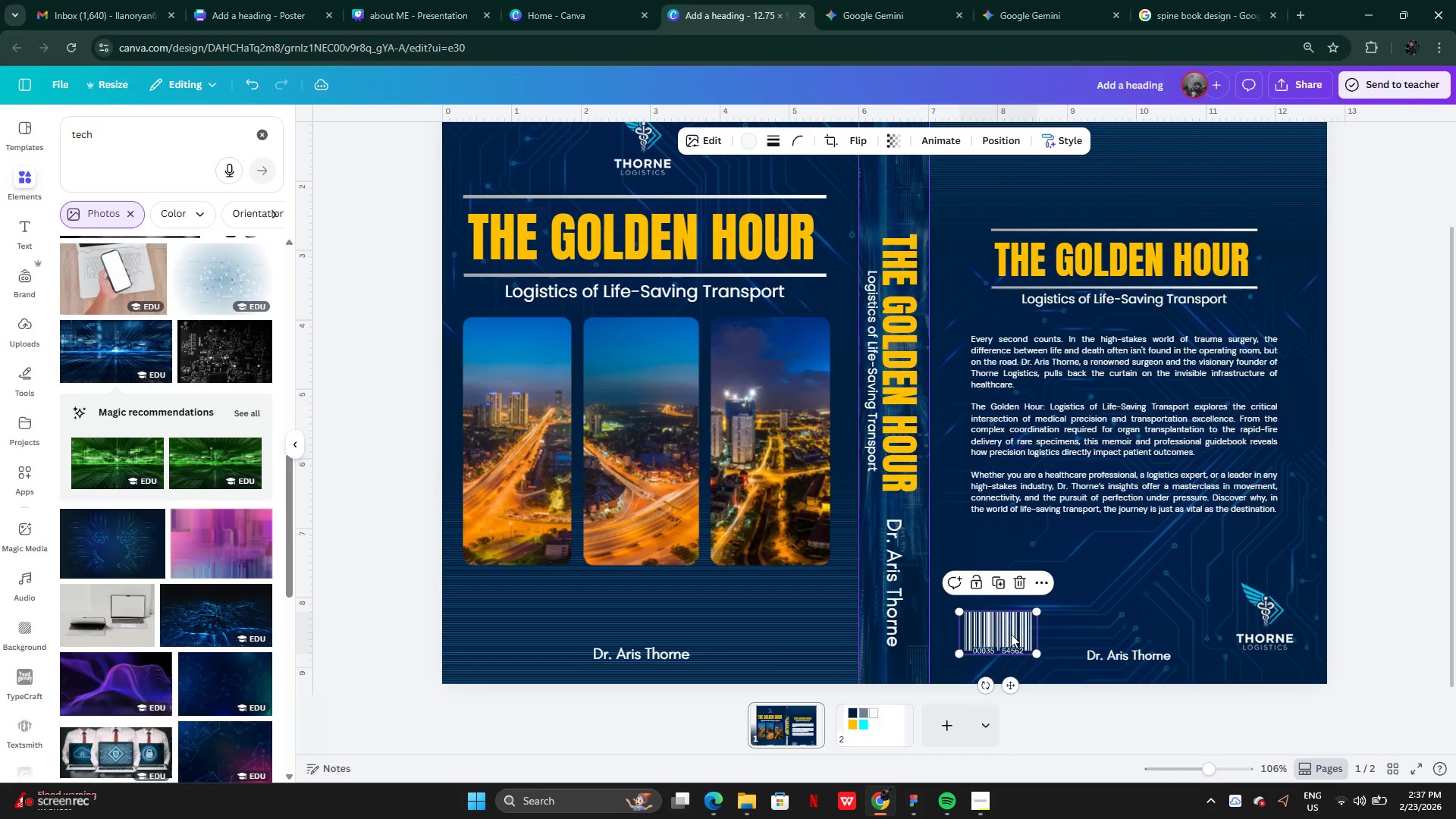 
left_click_drag(start_coordinate=[1009, 627], to_coordinate=[1012, 638])
 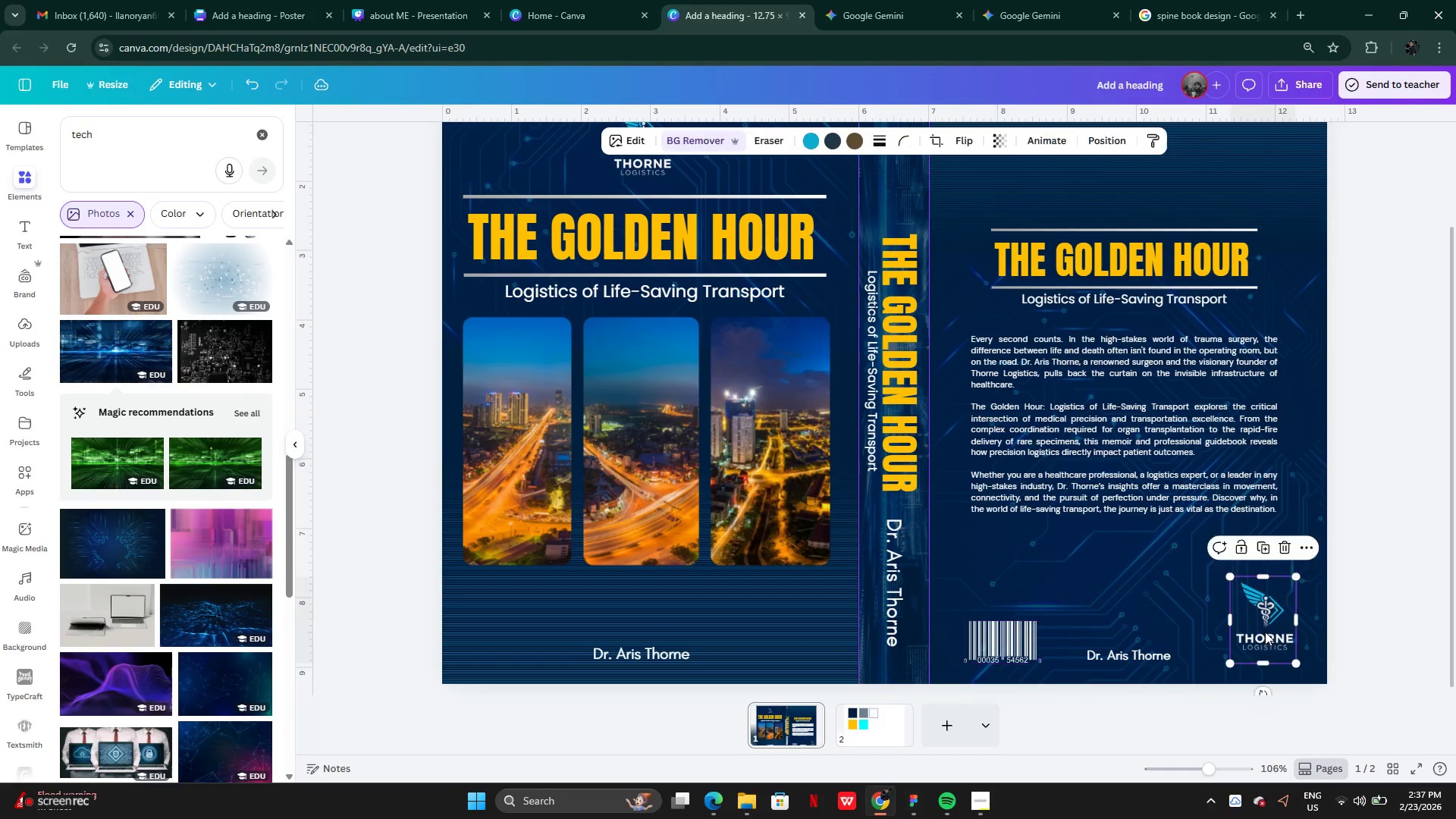 
left_click([1265, 632])
 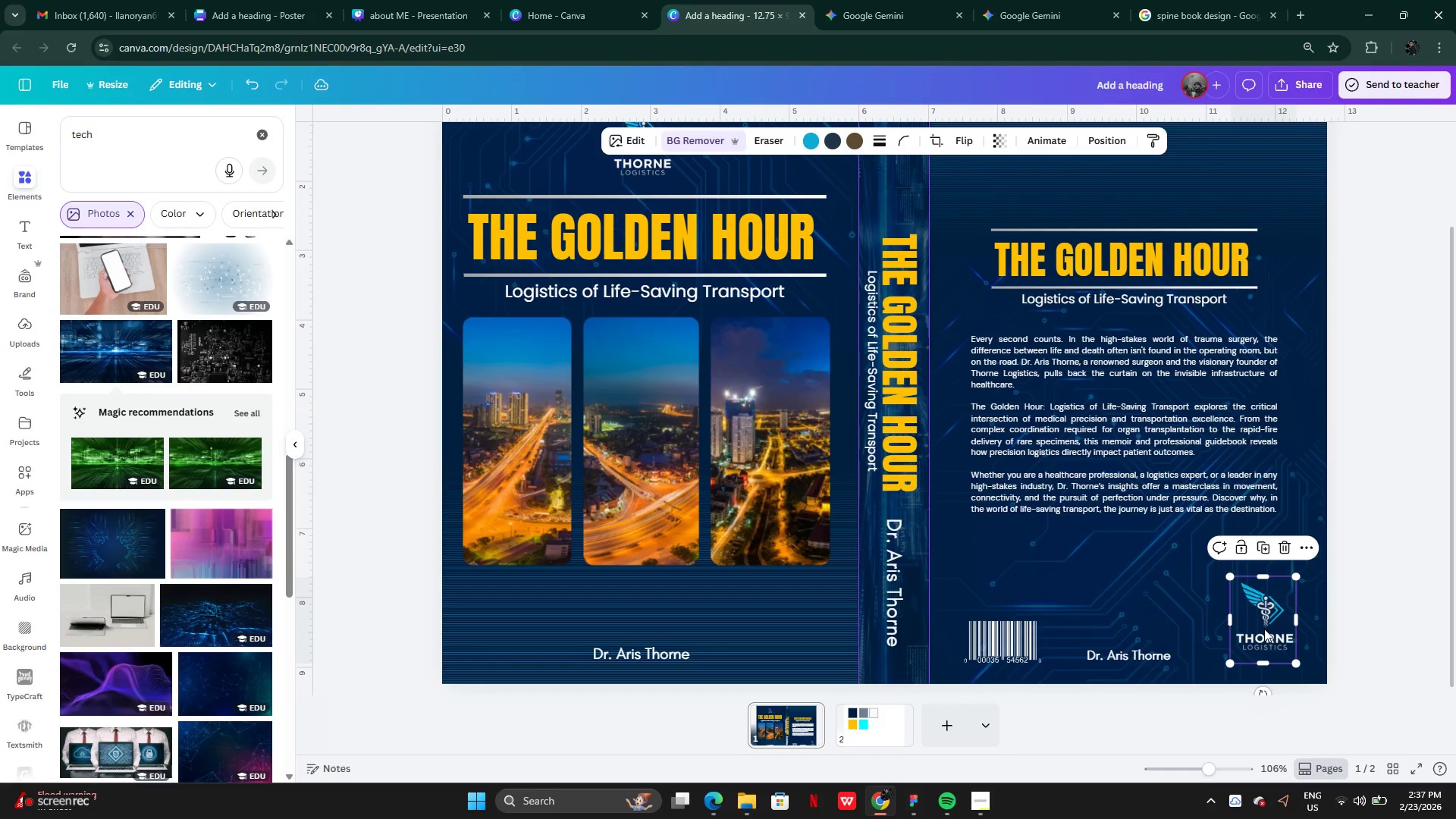 
left_click_drag(start_coordinate=[1264, 629], to_coordinate=[1260, 643])
 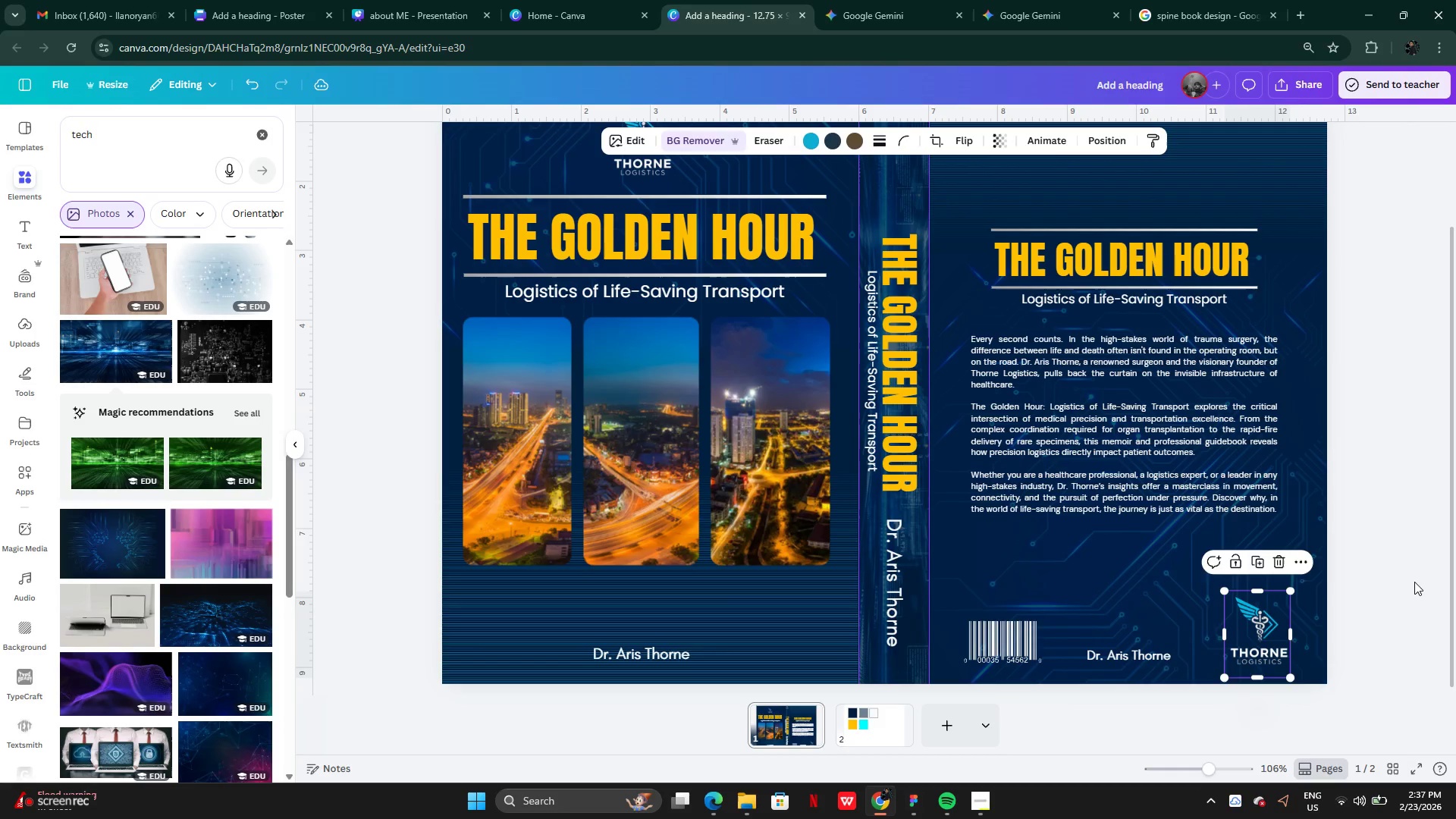 
left_click([1414, 582])
 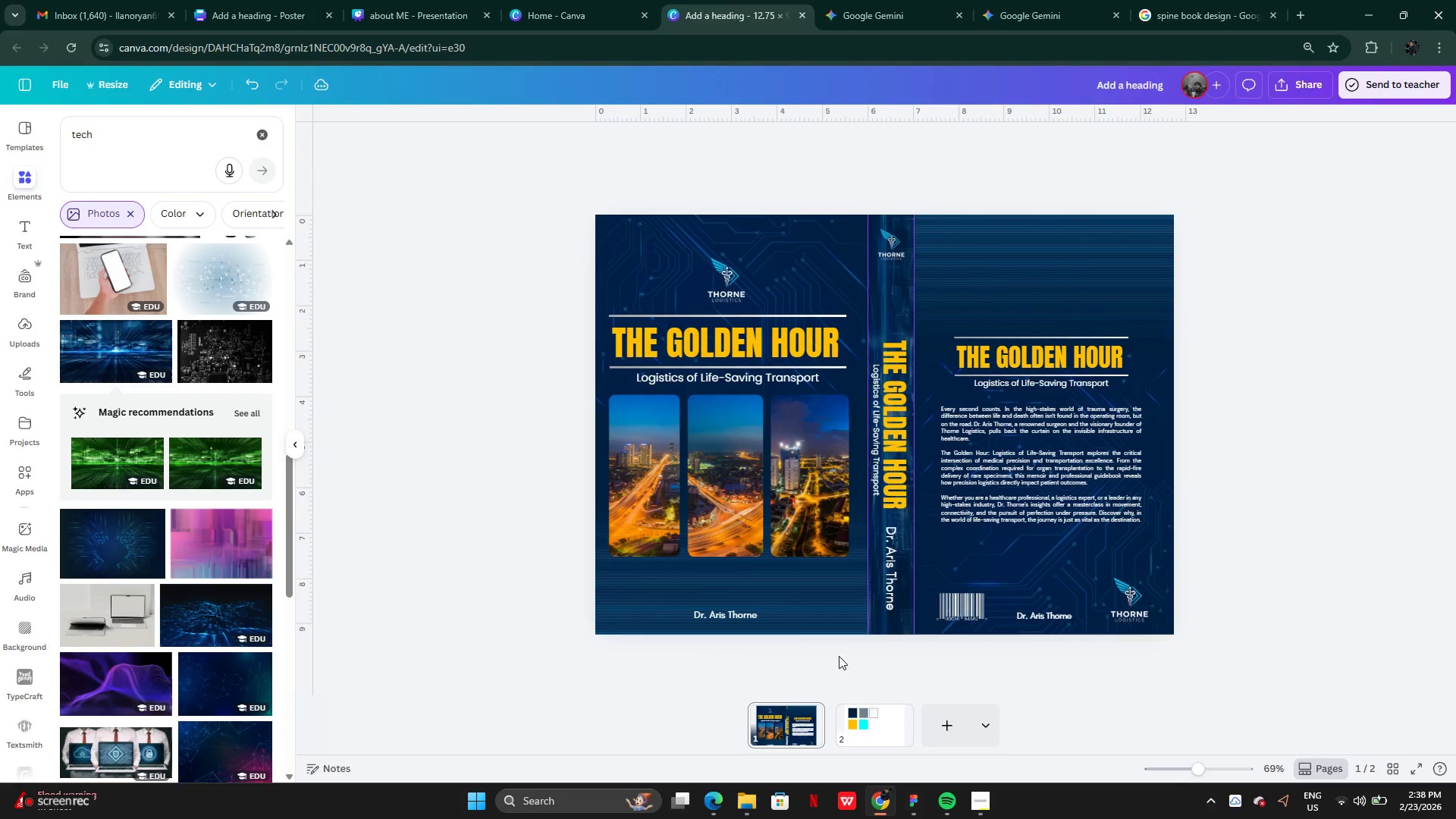 
left_click([722, 610])
 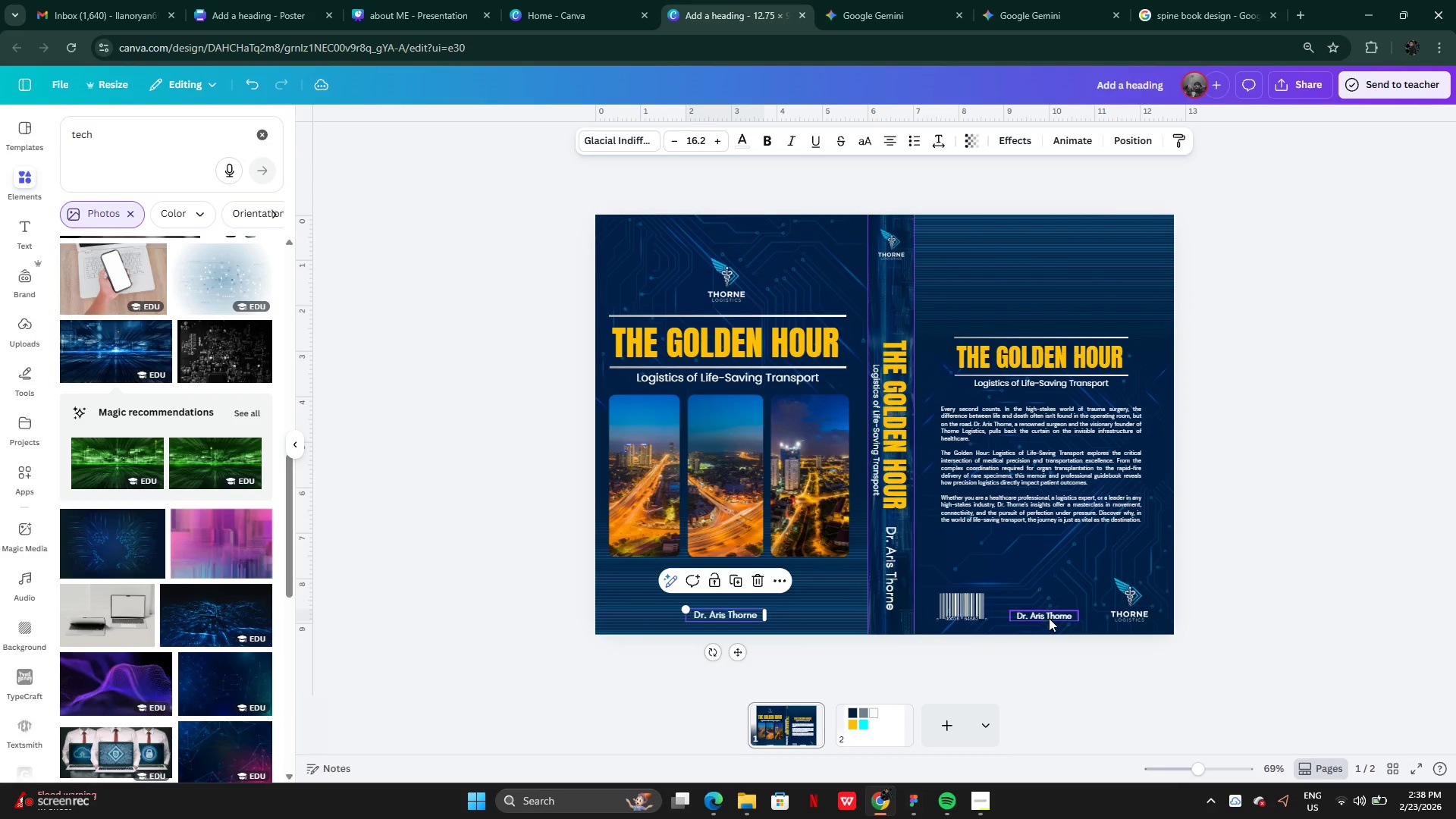 
left_click([1049, 616])
 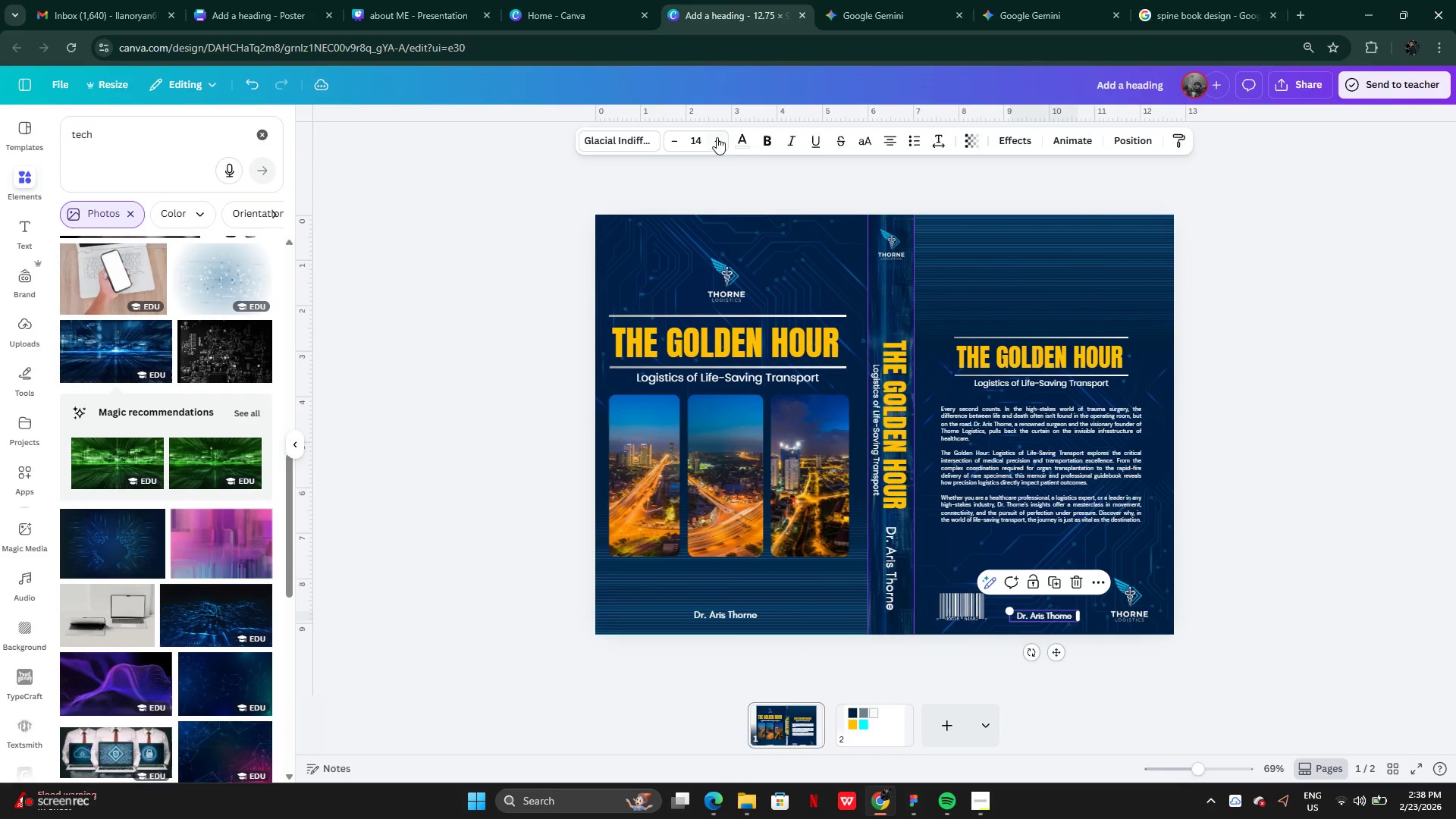 
left_click([717, 140])
 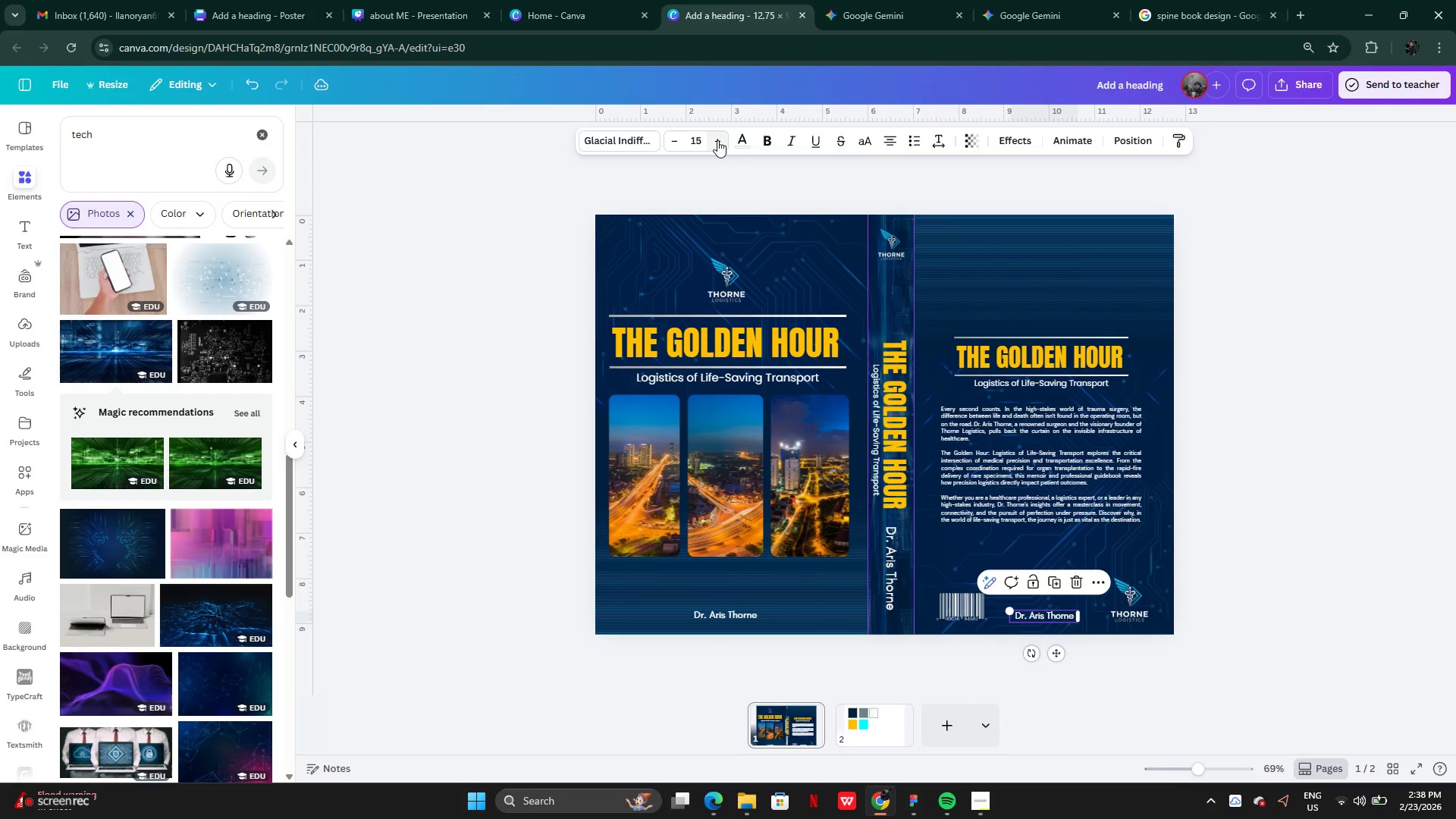 
left_click([717, 140])
 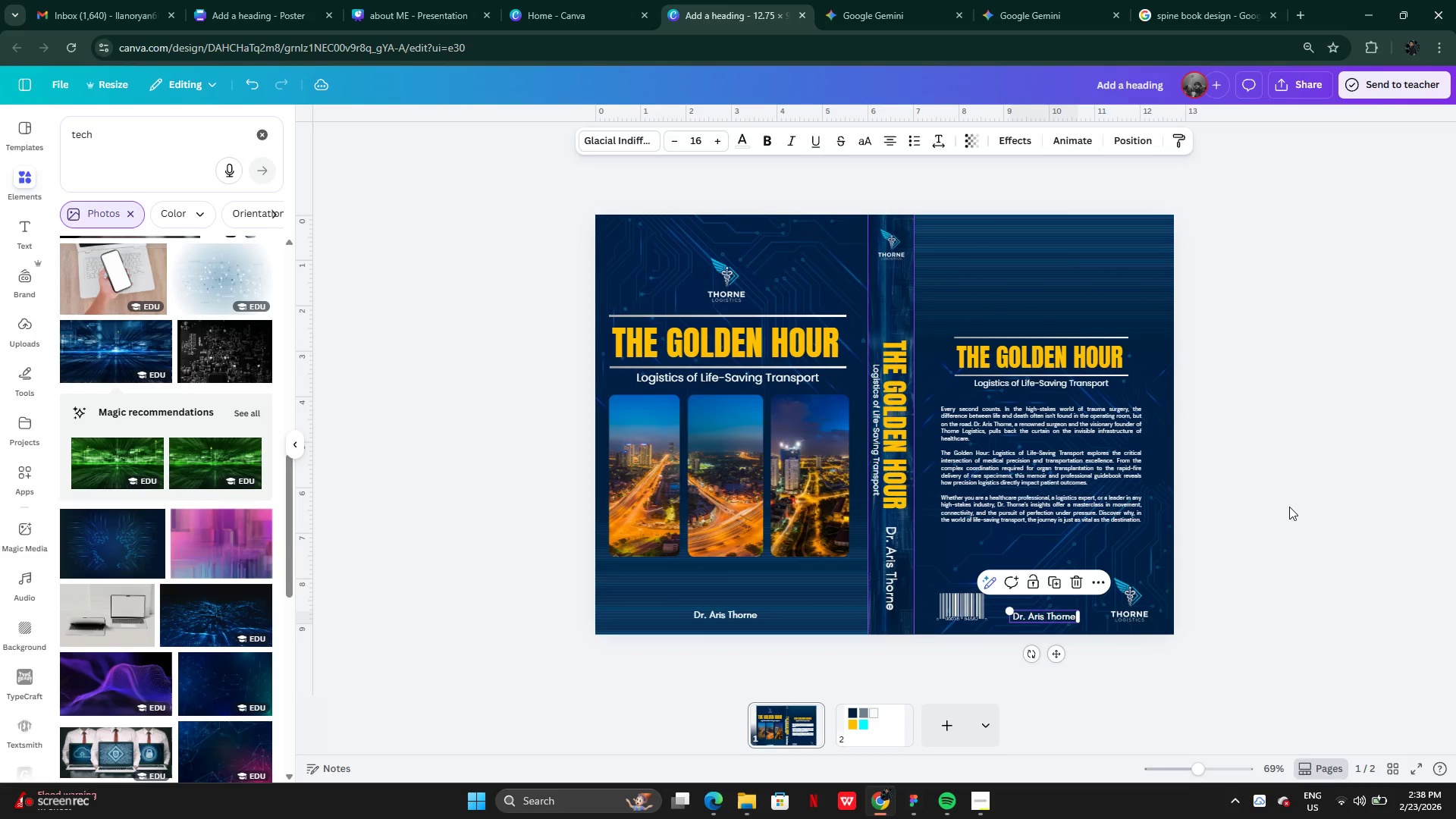 
left_click([1289, 507])
 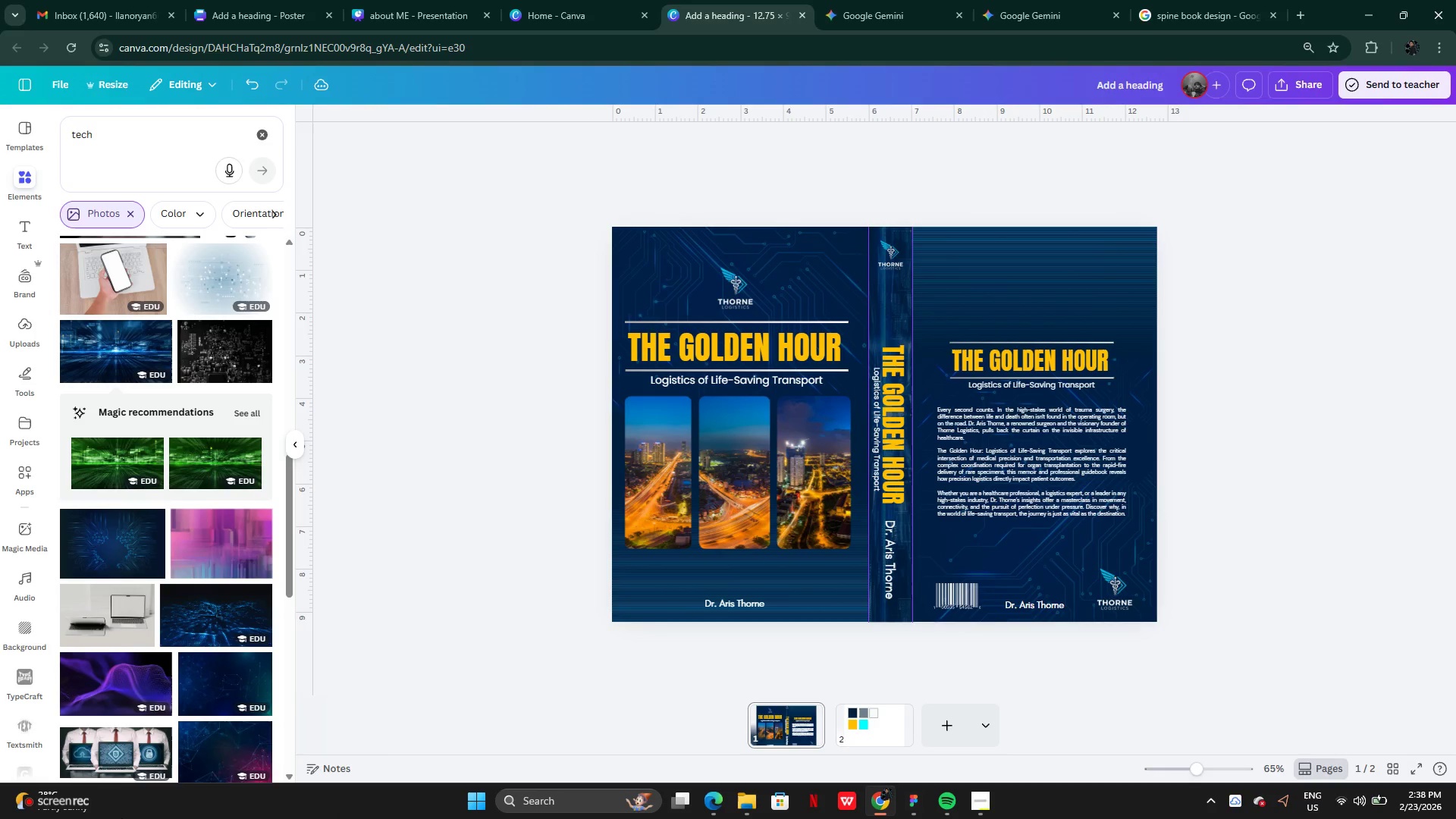 
wait(7.84)
 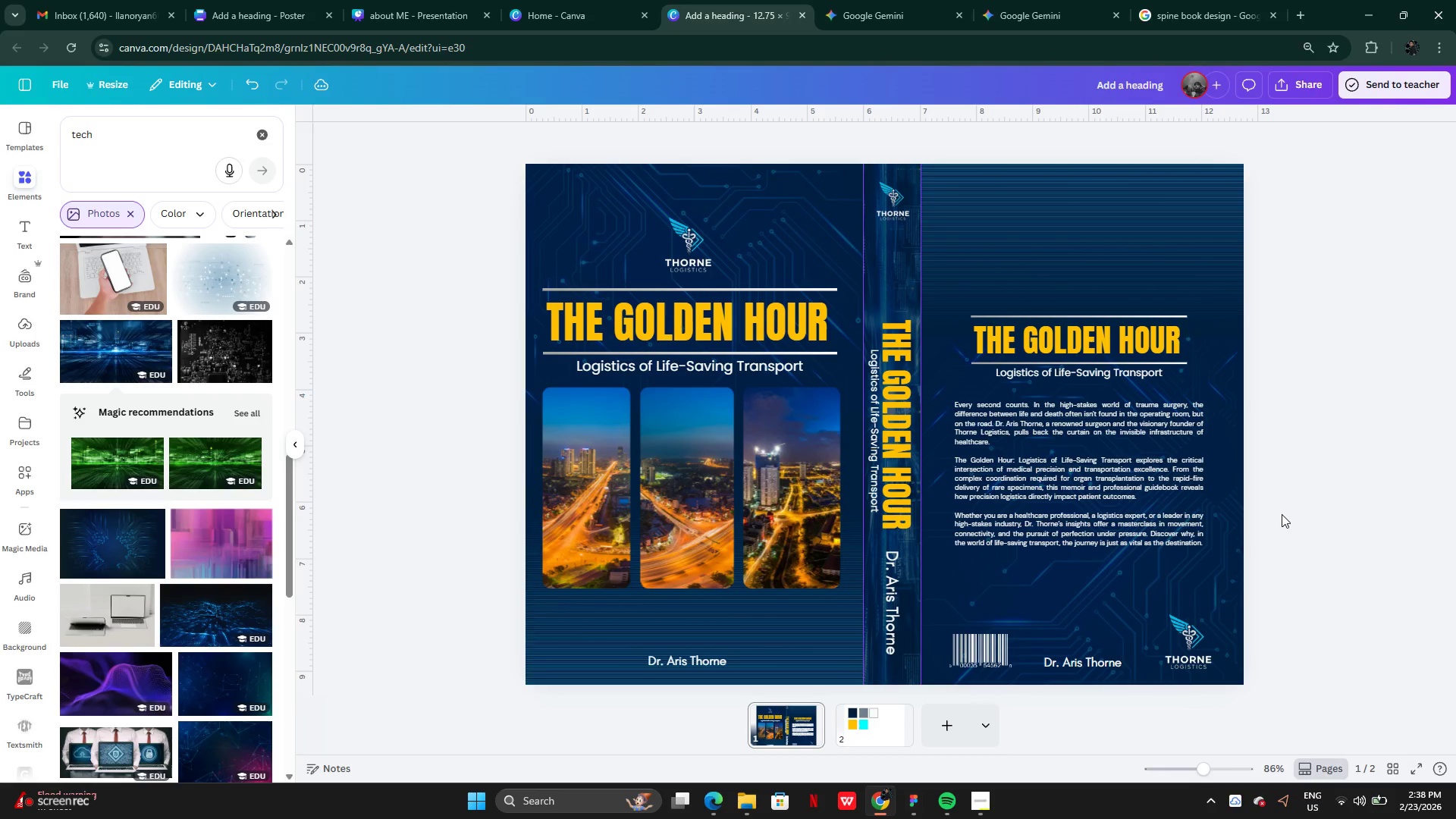 
left_click([36, 802])
 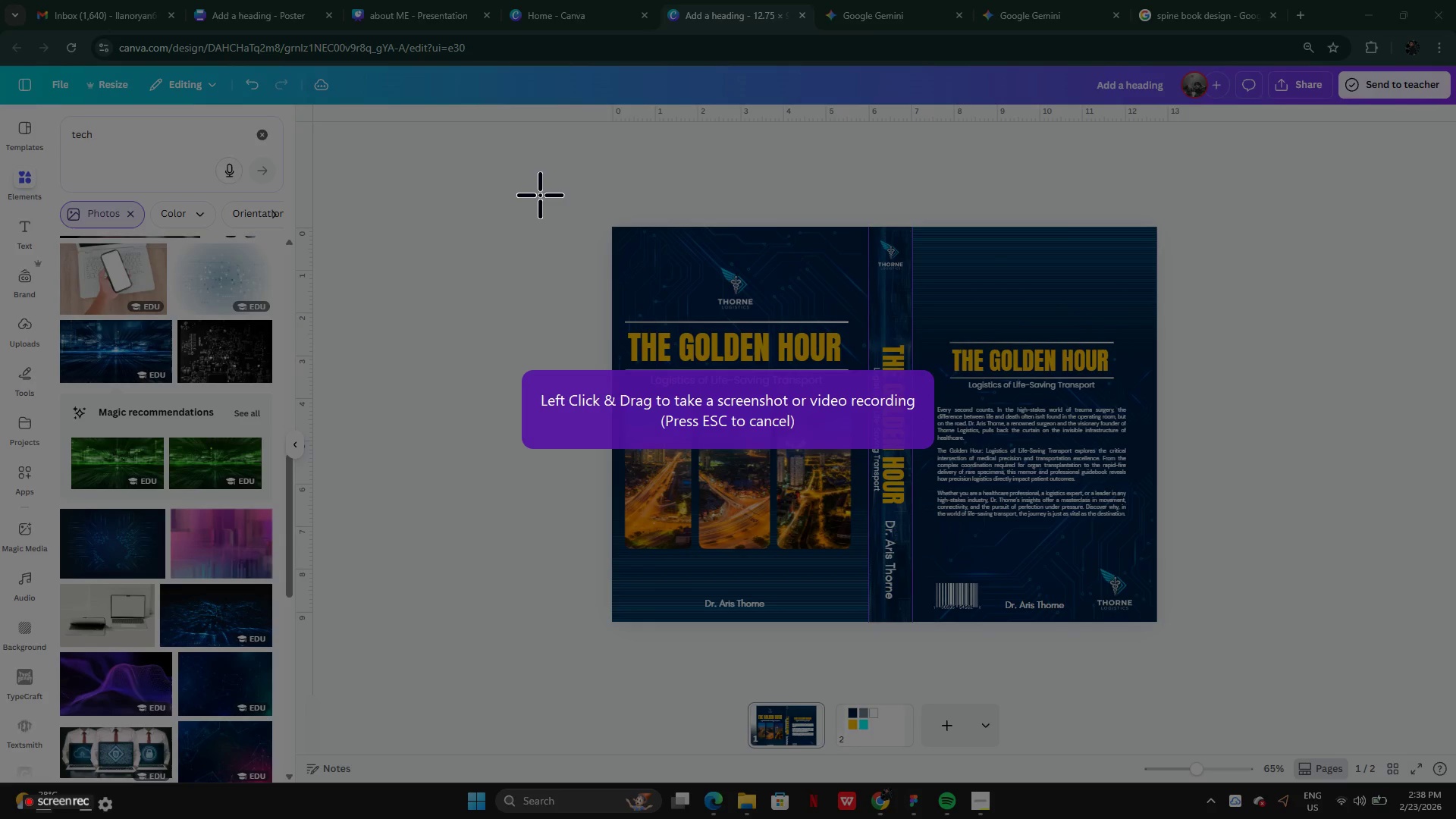 
left_click_drag(start_coordinate=[548, 196], to_coordinate=[1241, 661])
 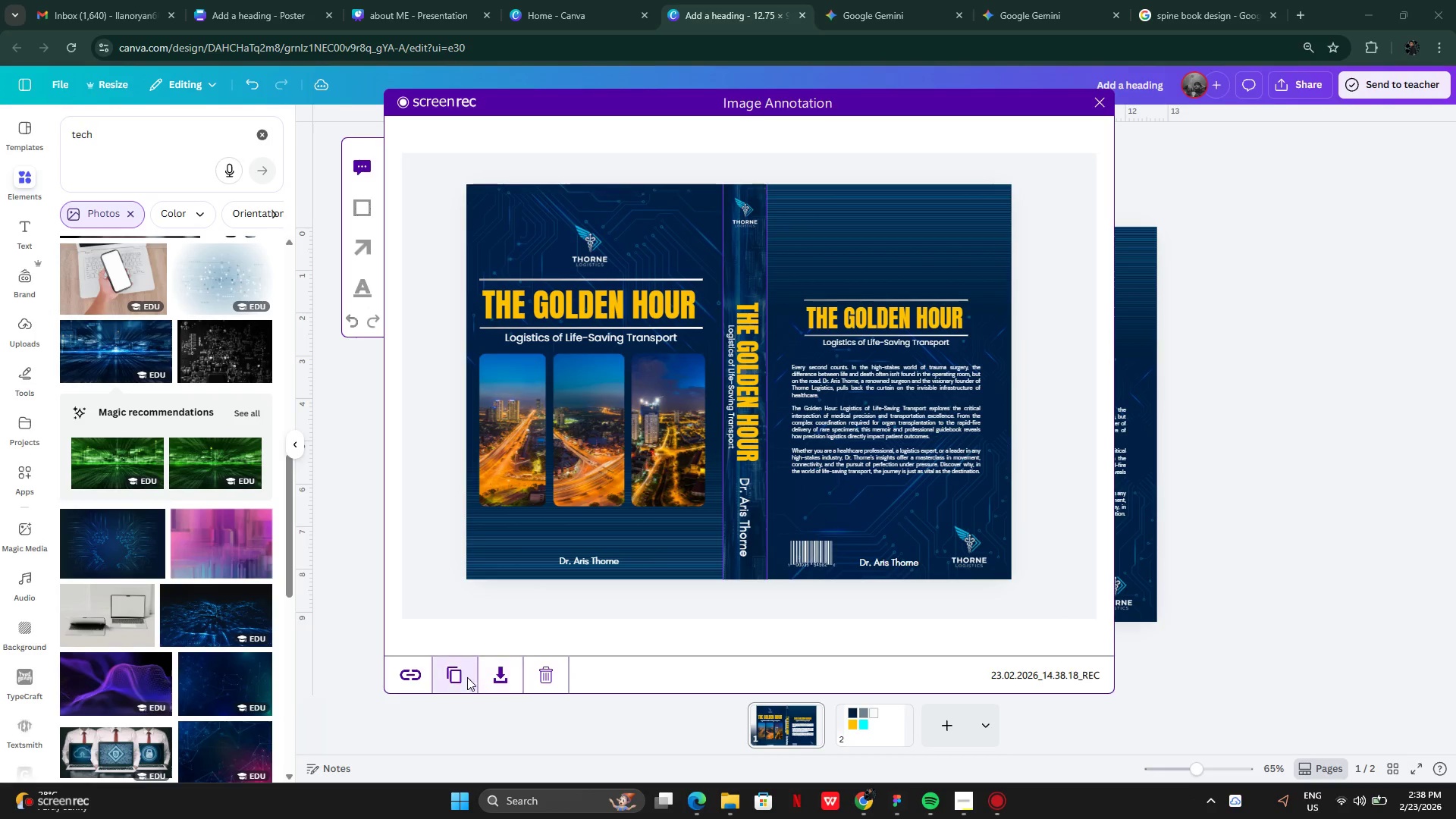 
left_click([463, 678])
 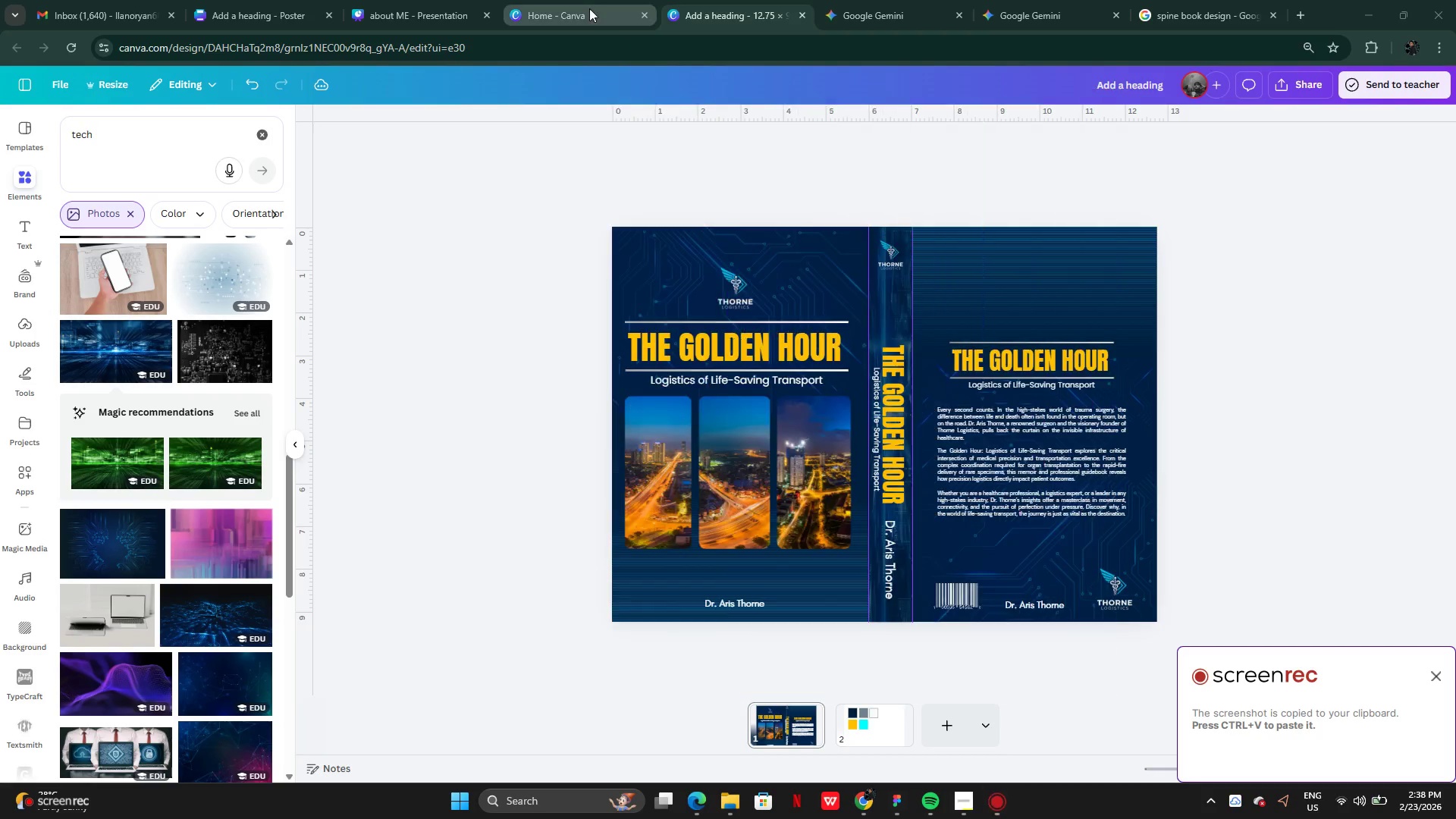 
left_click([589, 8])
 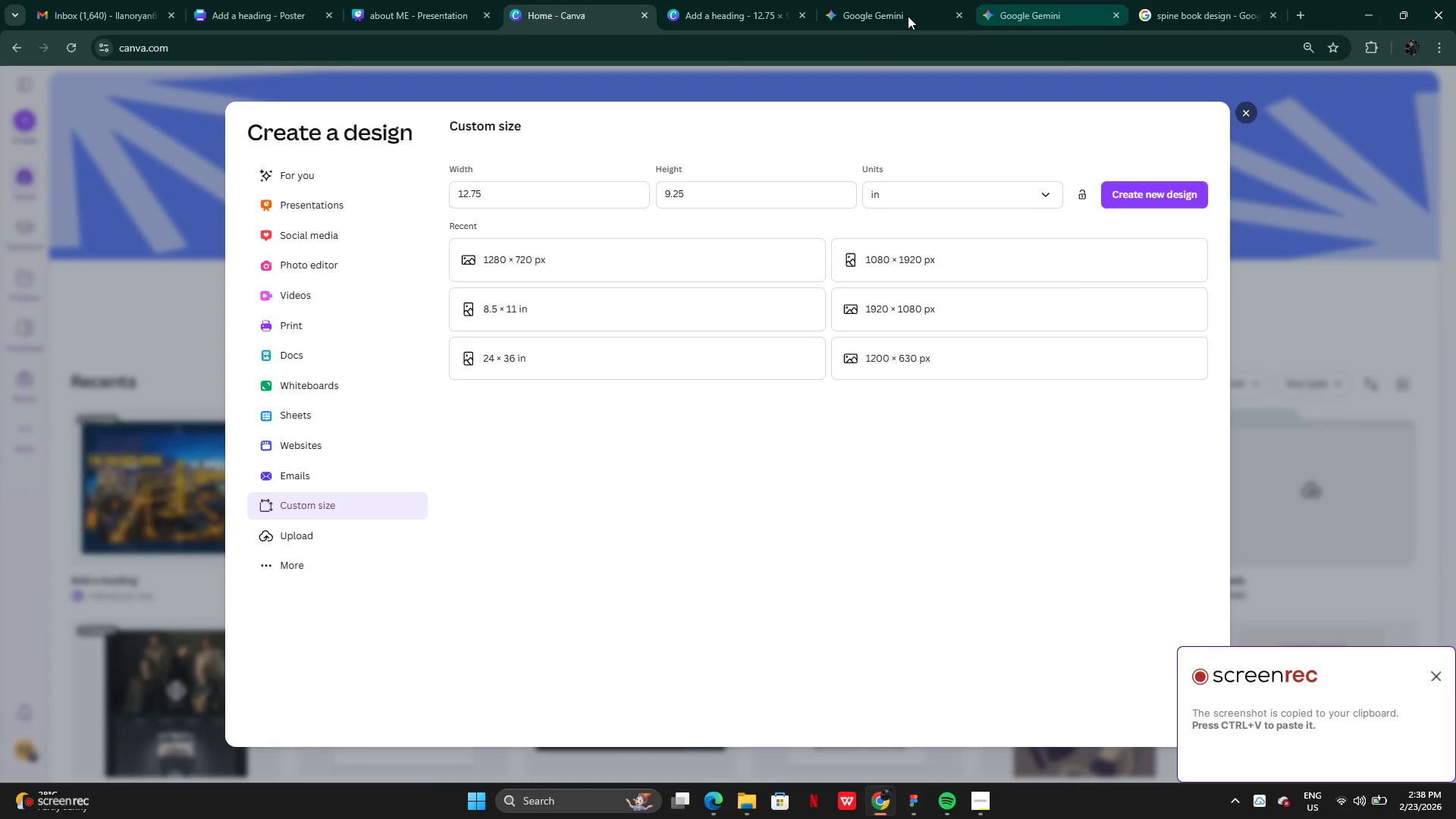 
left_click([893, 16])
 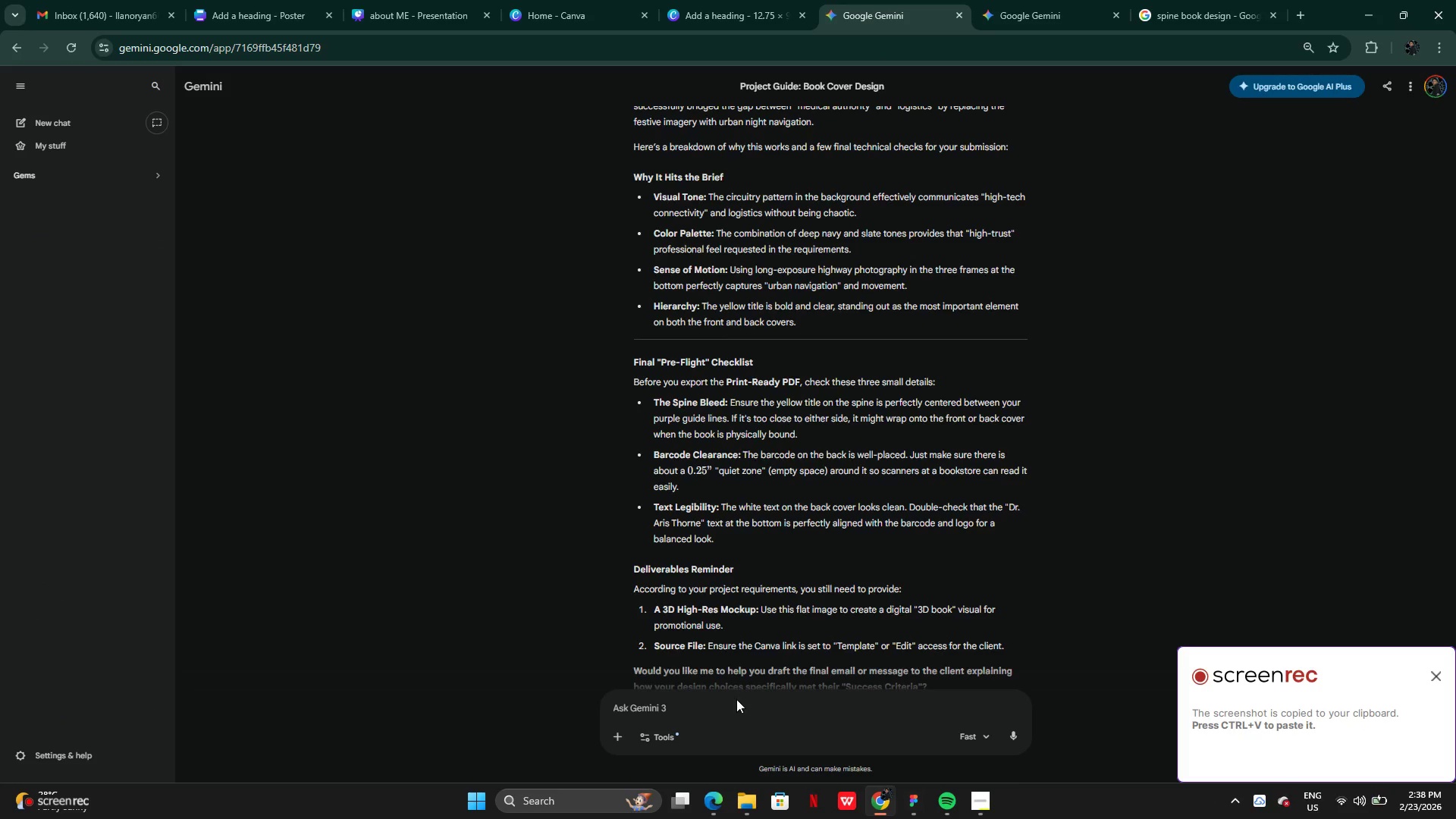 
left_click([736, 699])
 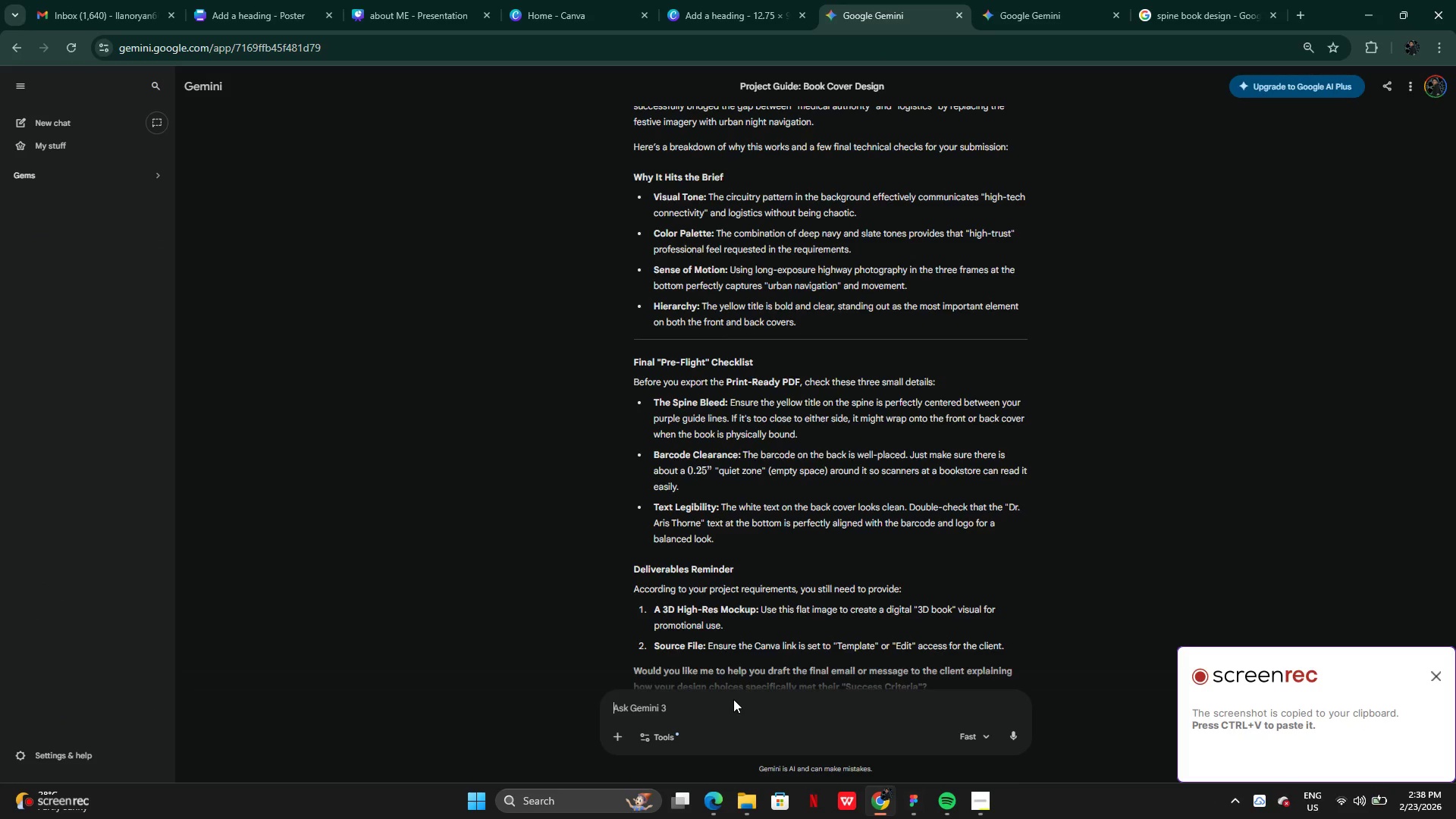 
key(Control+V)
 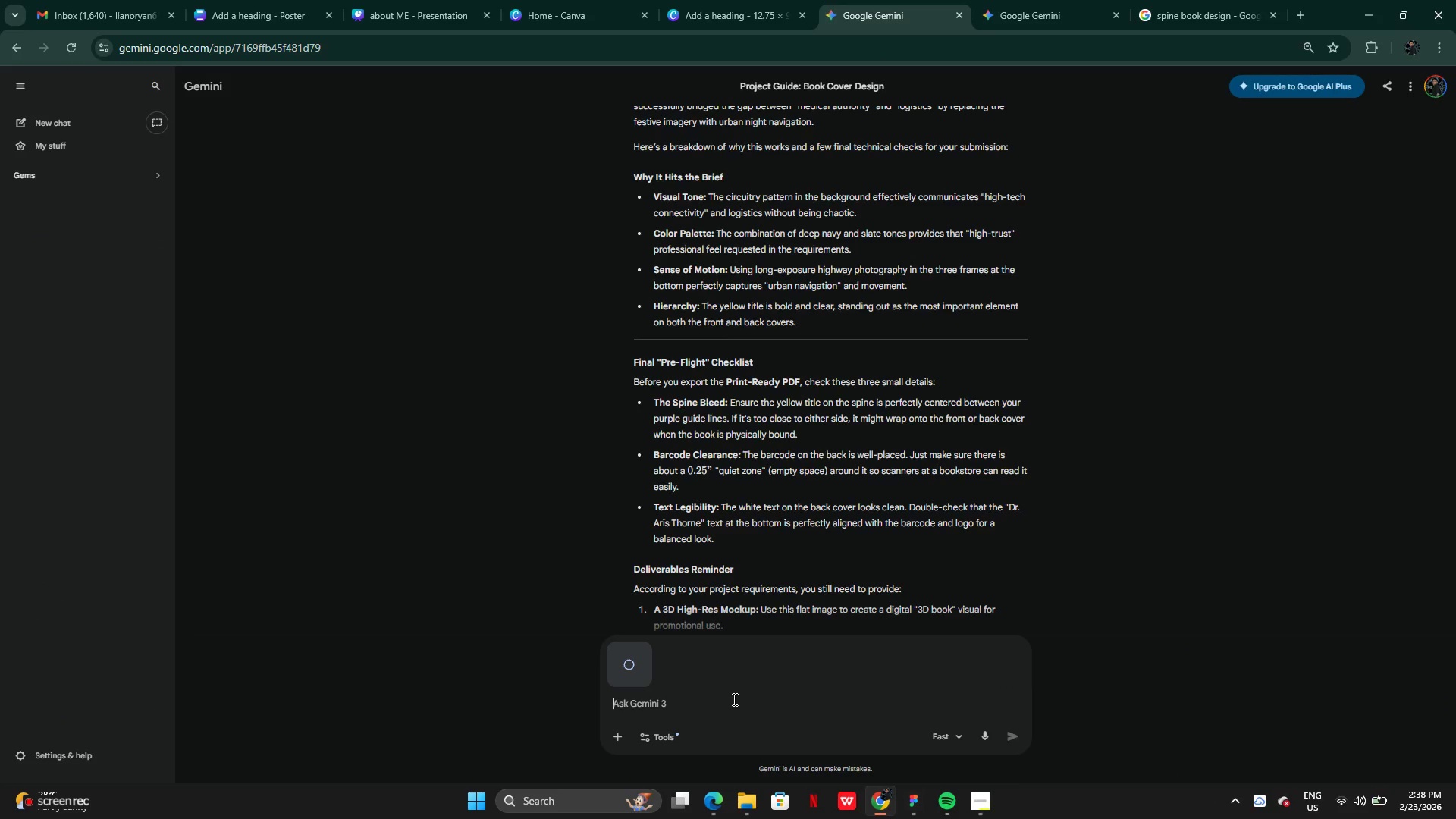 
key(Enter)
 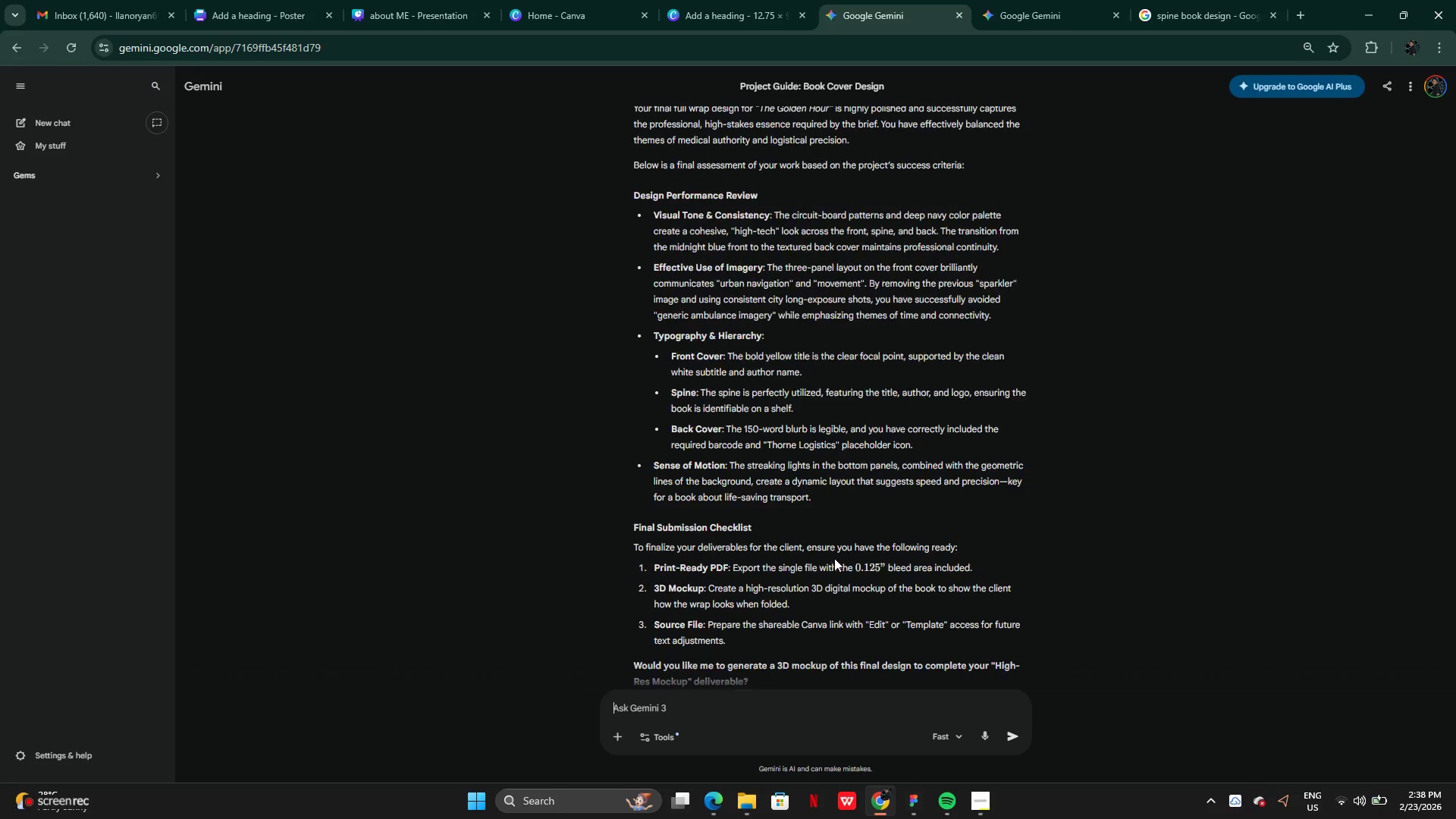 
wait(31.78)
 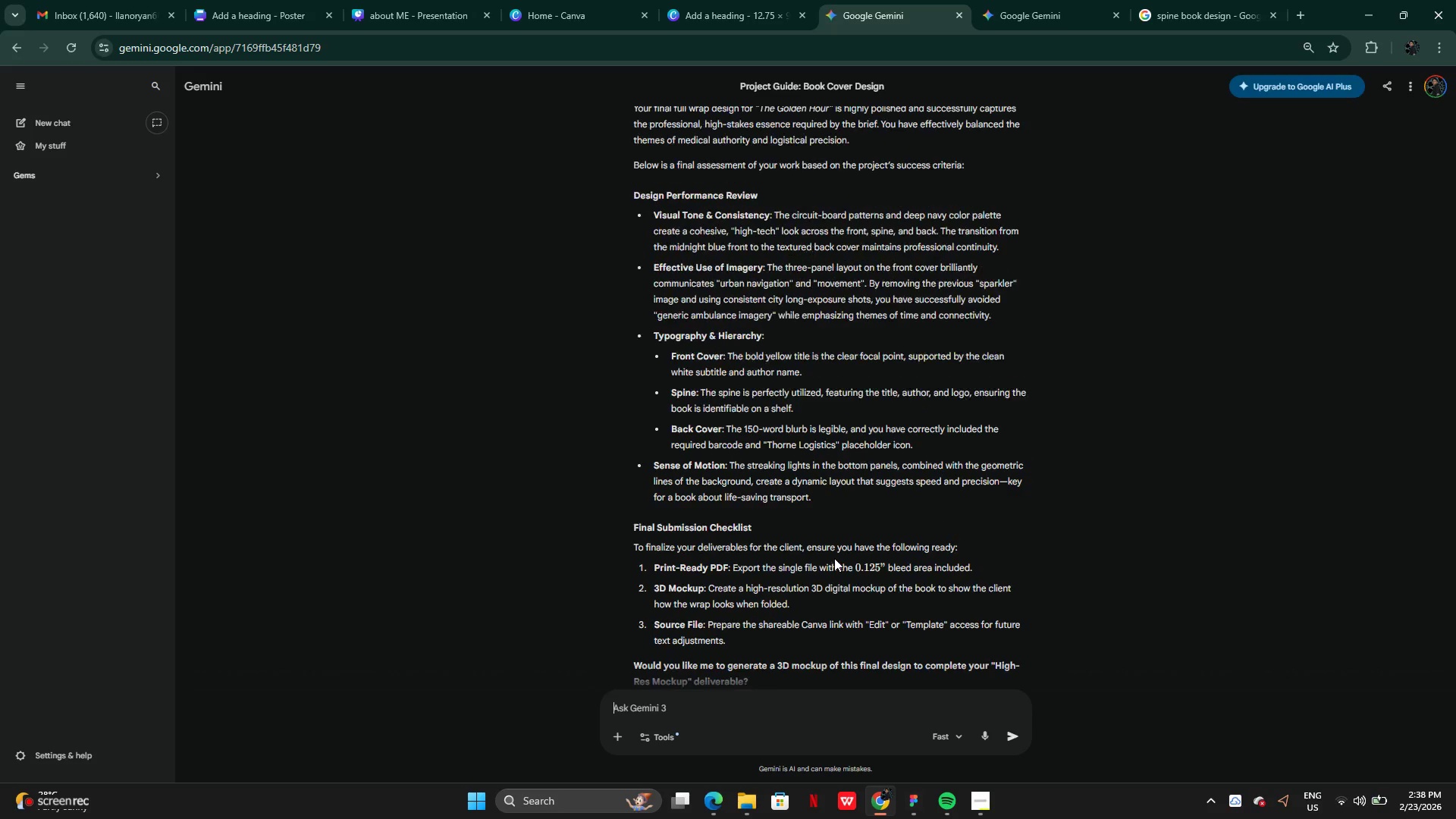 
left_click([719, 13])
 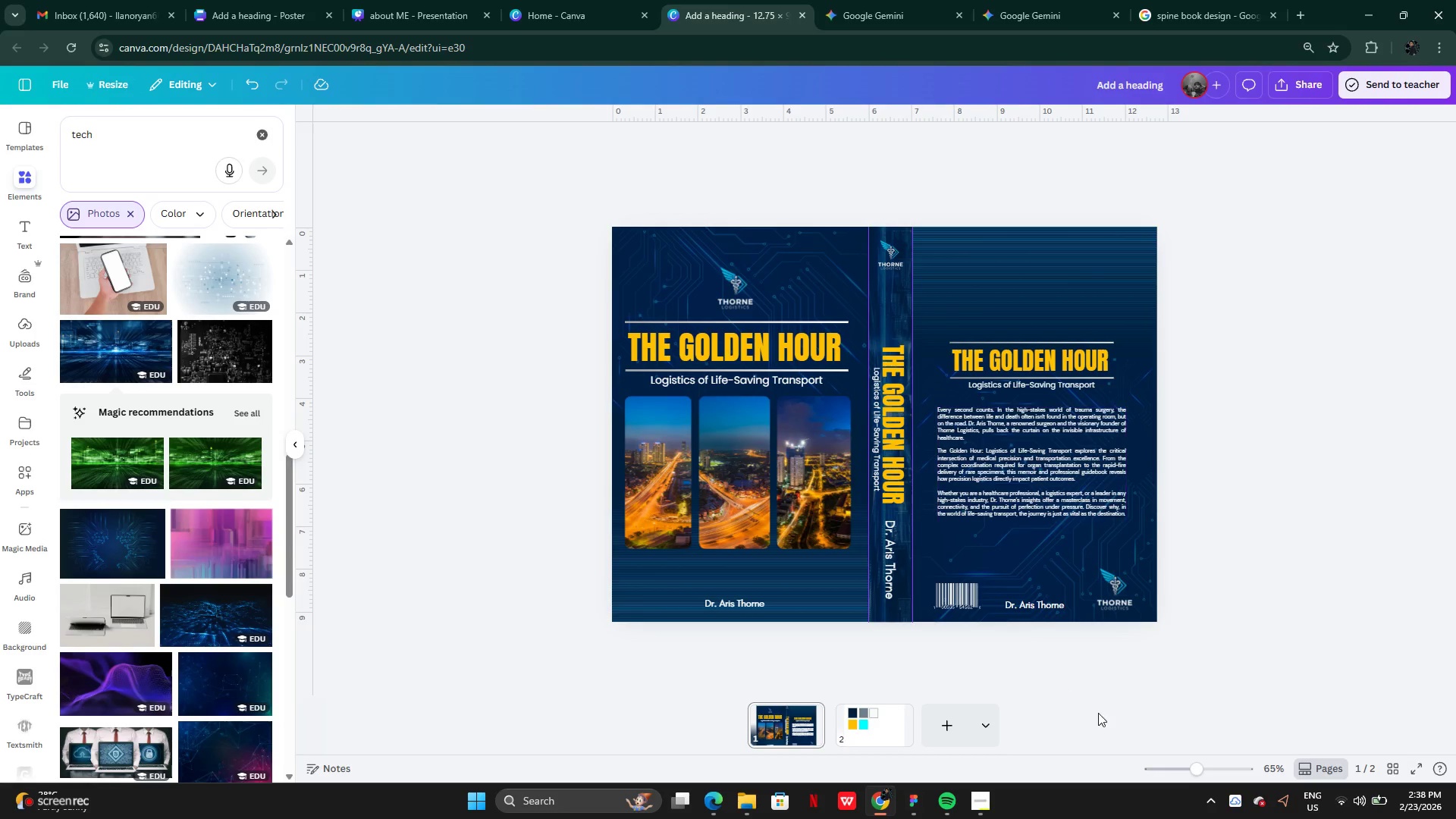 
left_click_drag(start_coordinate=[1127, 711], to_coordinate=[1144, 711])
 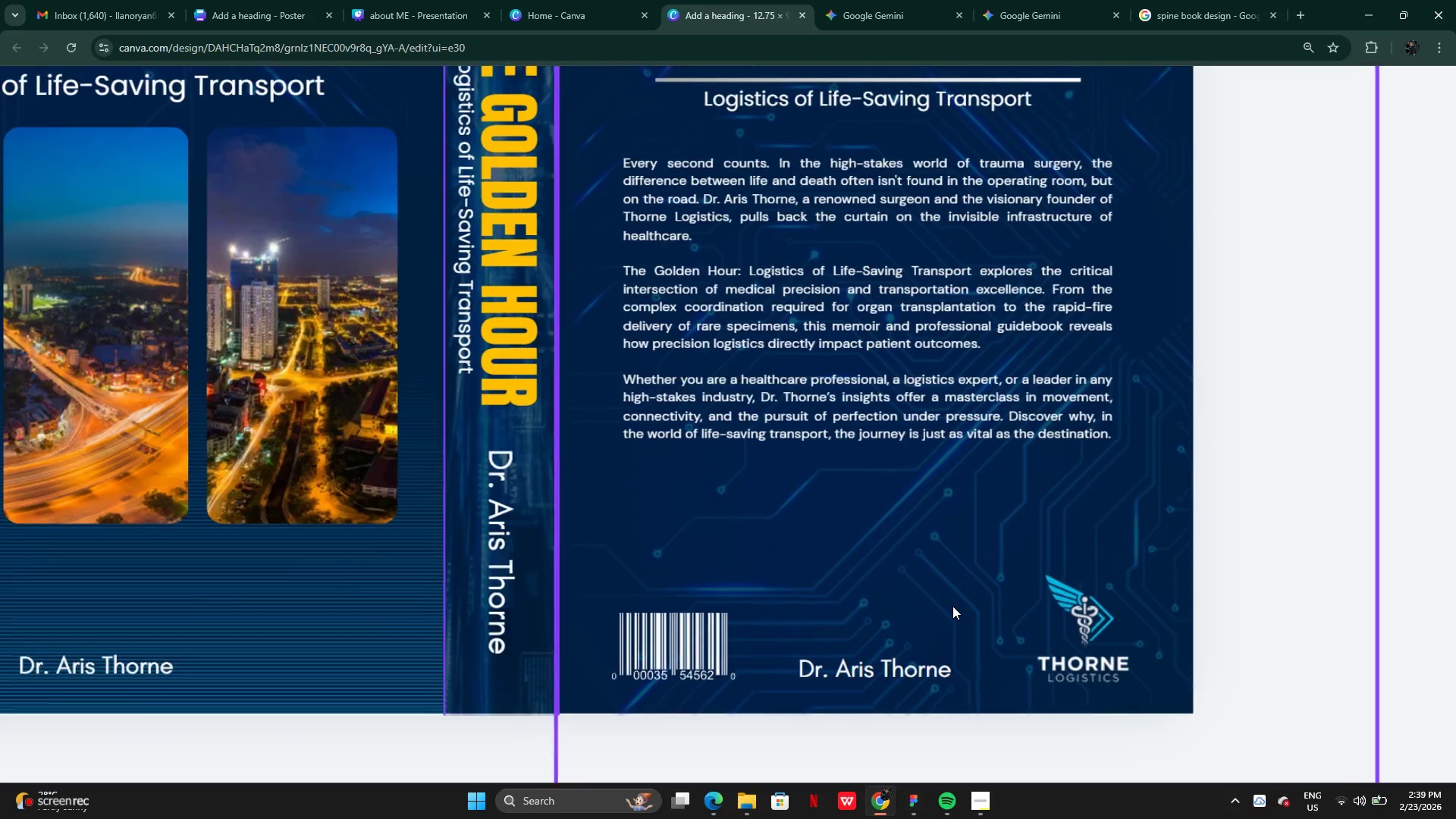 
left_click([883, 670])
 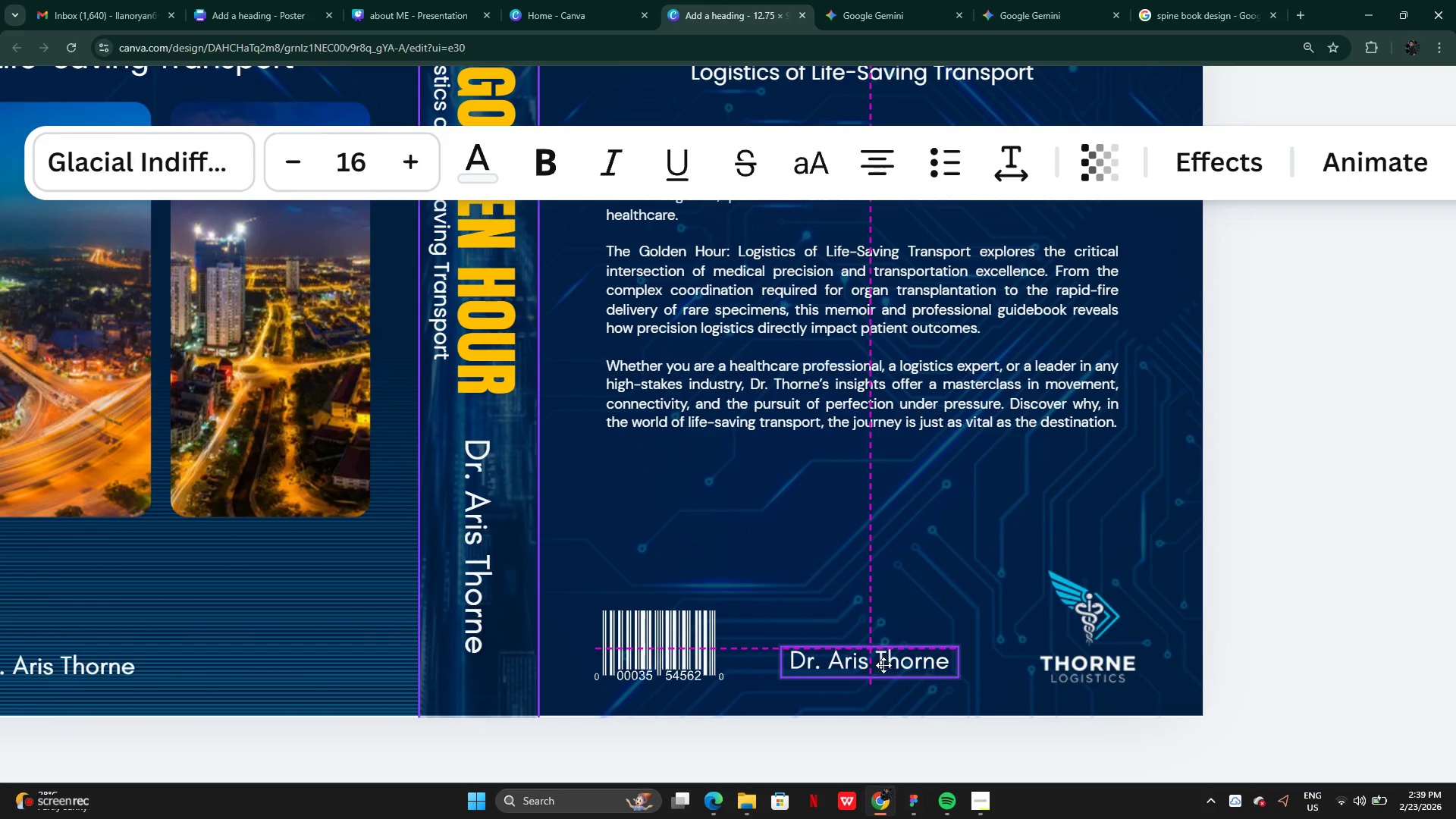 
wait(5.17)
 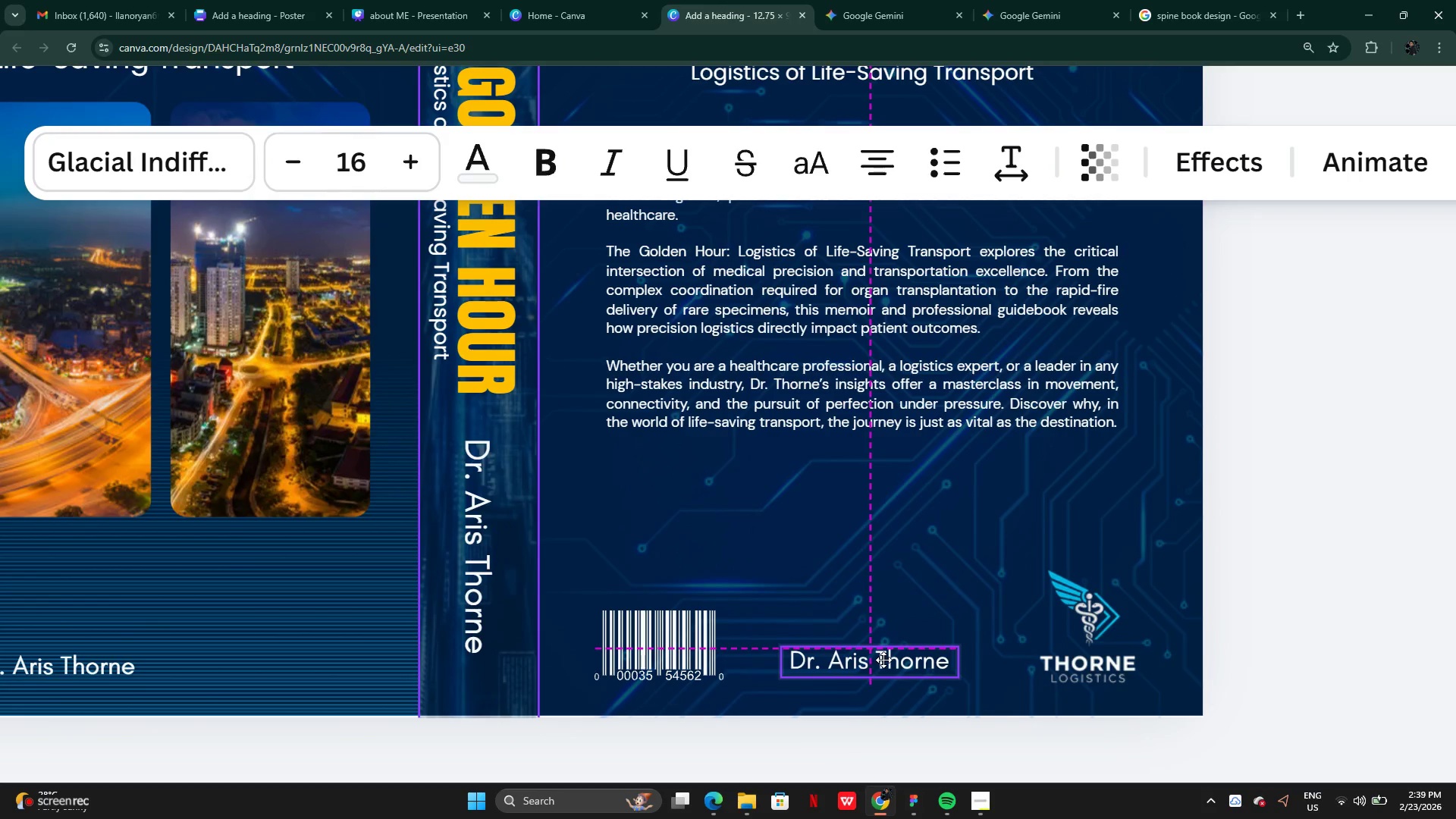 
left_click([1131, 661])
 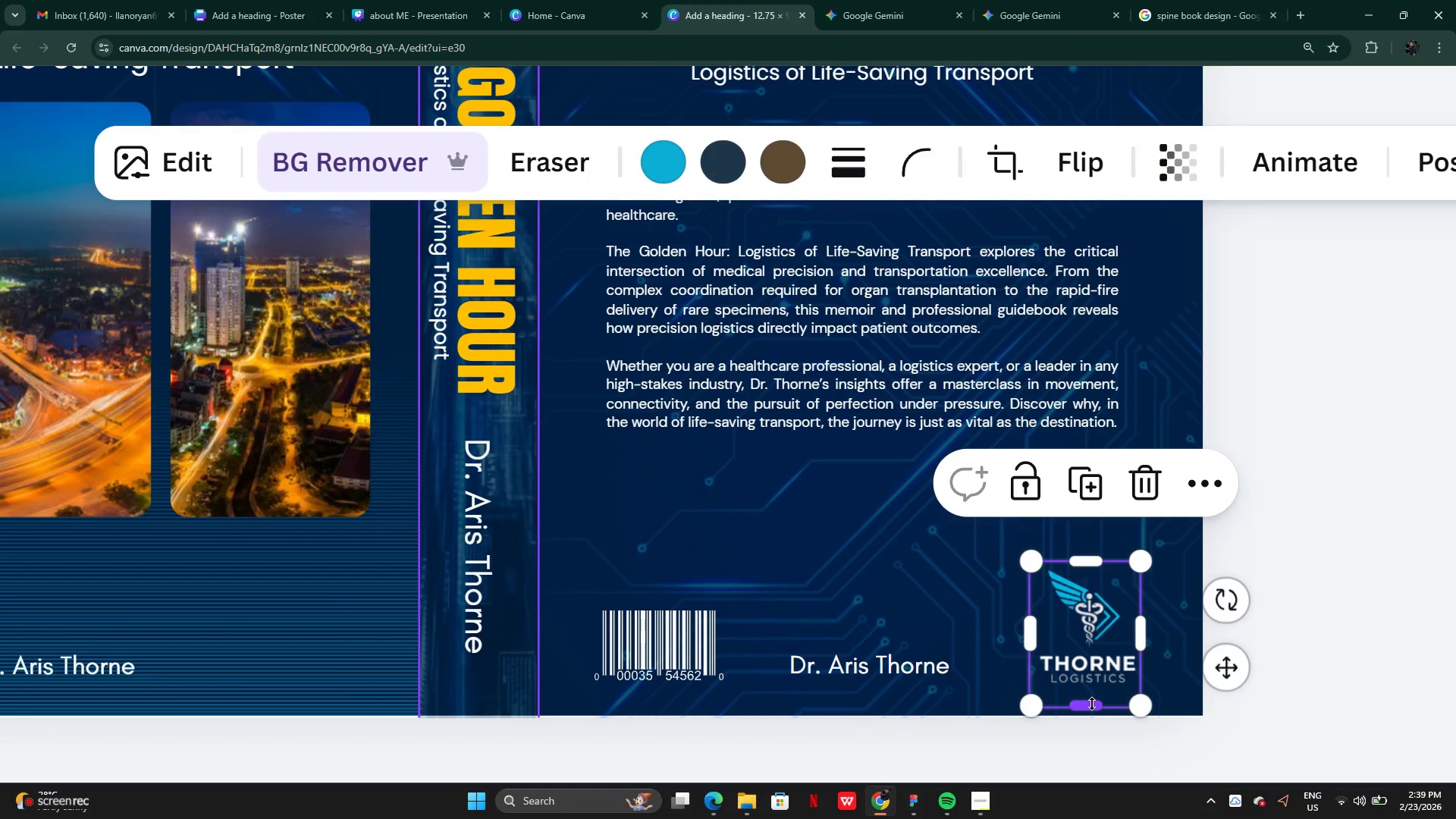 
left_click_drag(start_coordinate=[1092, 704], to_coordinate=[1093, 693])
 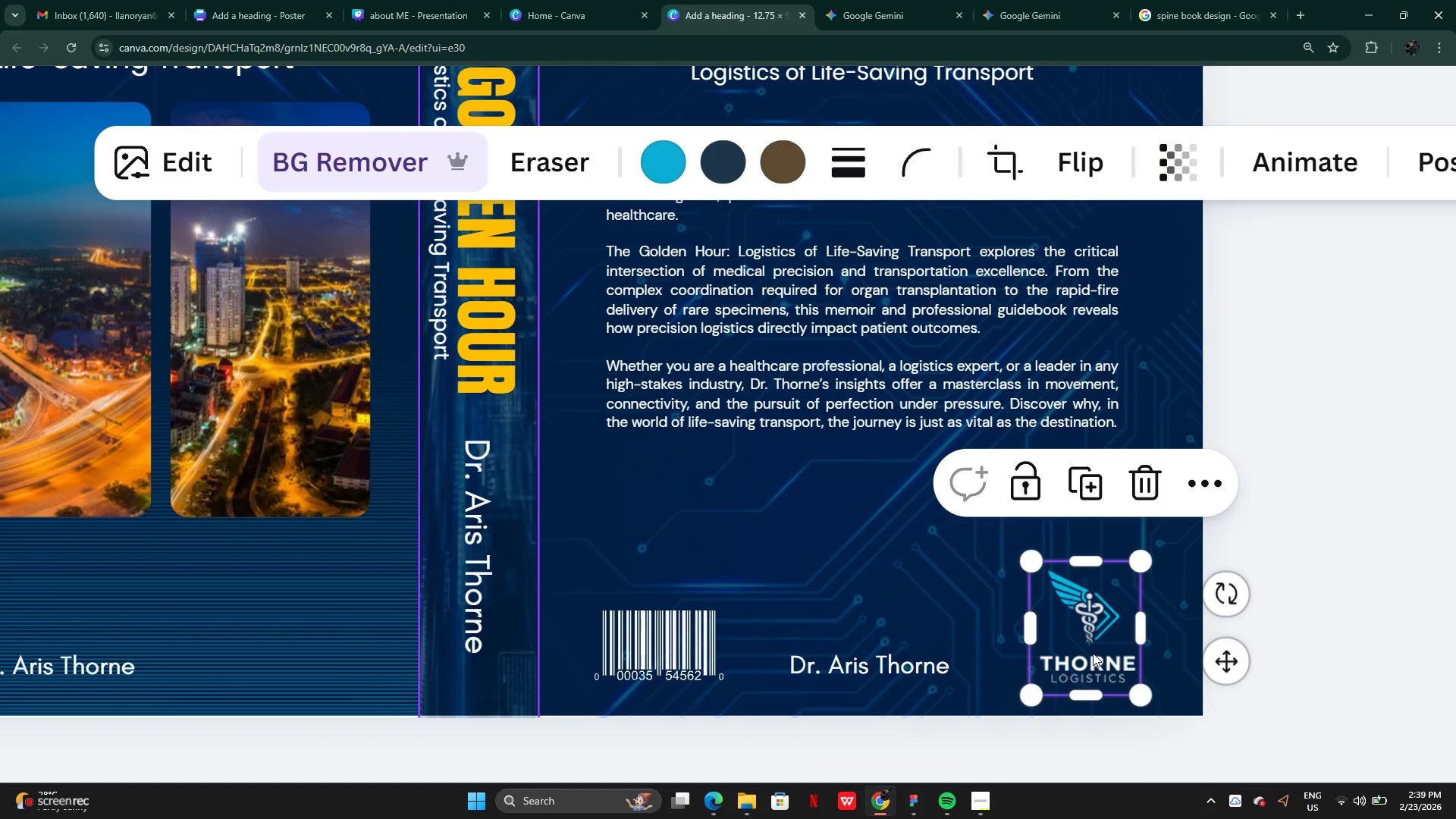 
left_click_drag(start_coordinate=[1093, 653], to_coordinate=[1092, 648])
 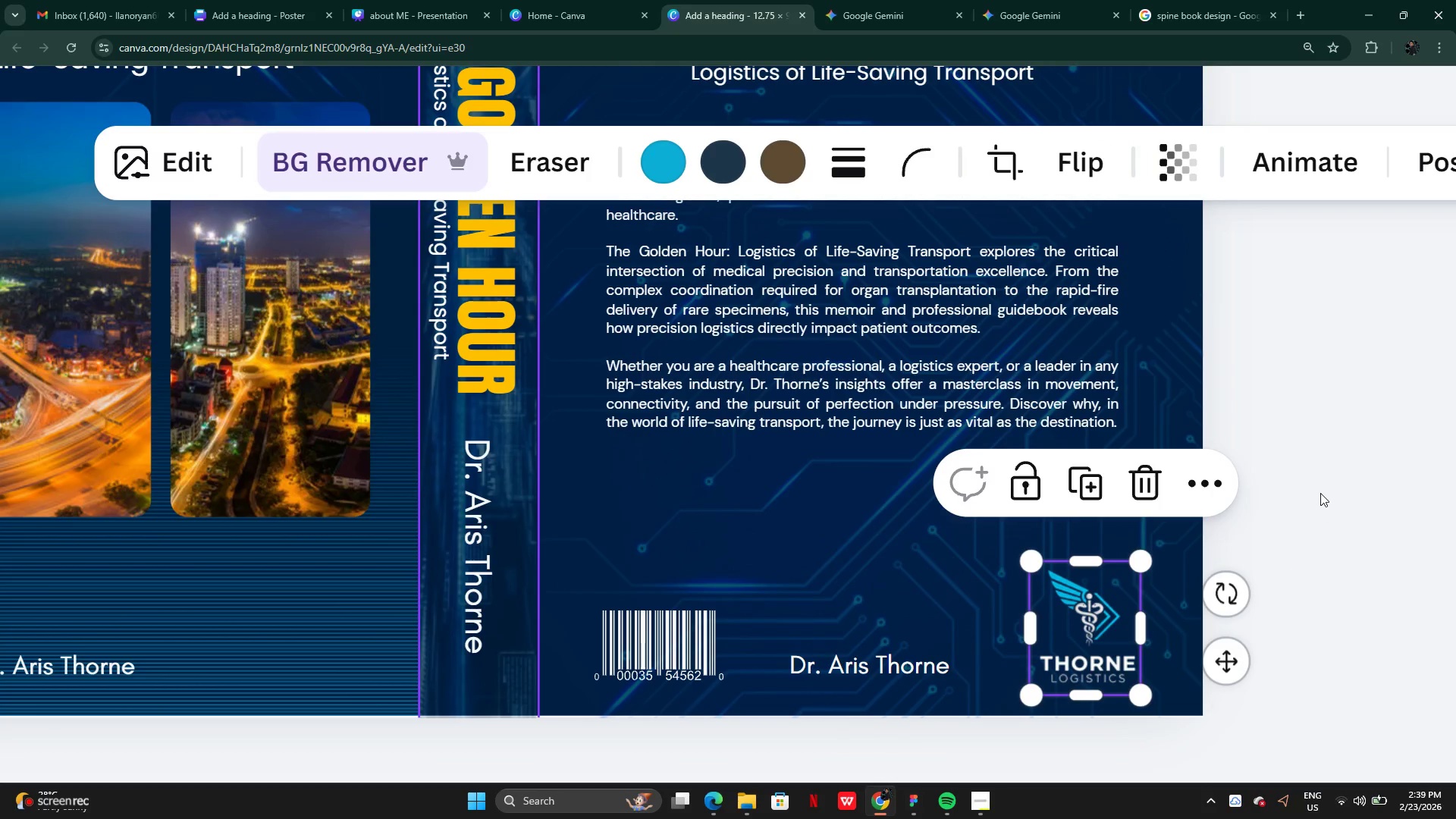 
left_click([1320, 493])
 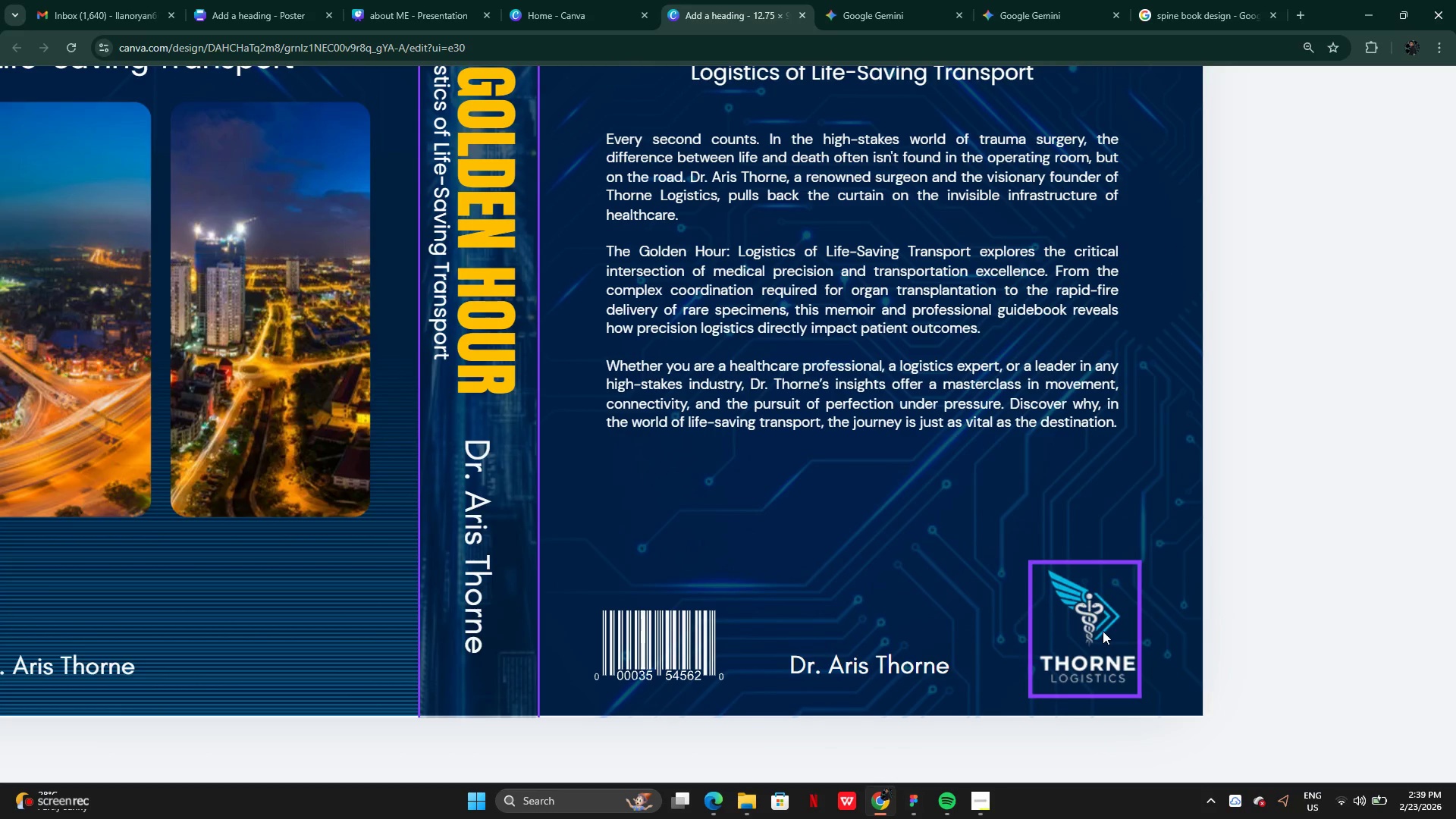 
left_click_drag(start_coordinate=[1103, 631], to_coordinate=[1097, 626])
 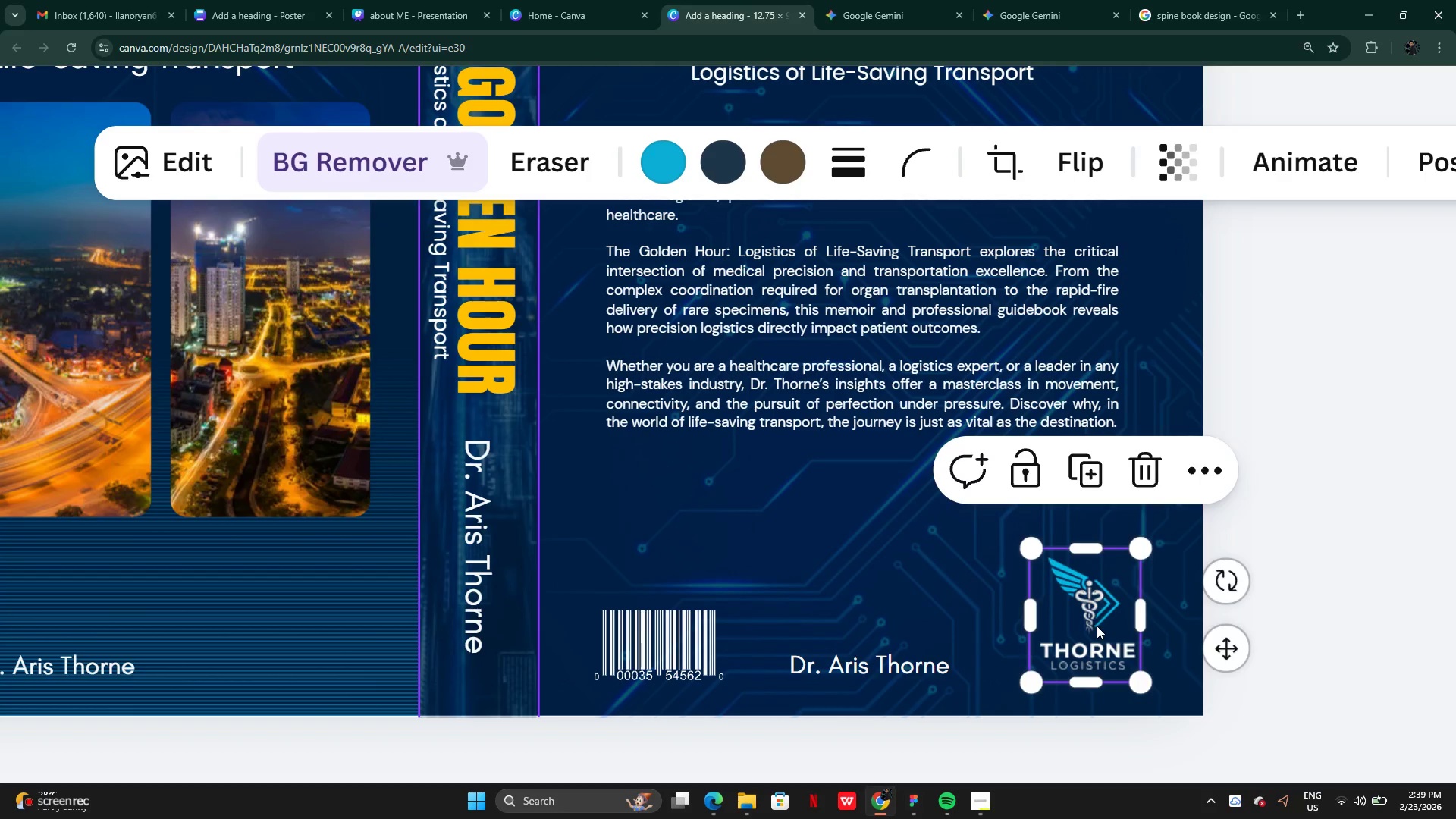 
key(ArrowDown)
 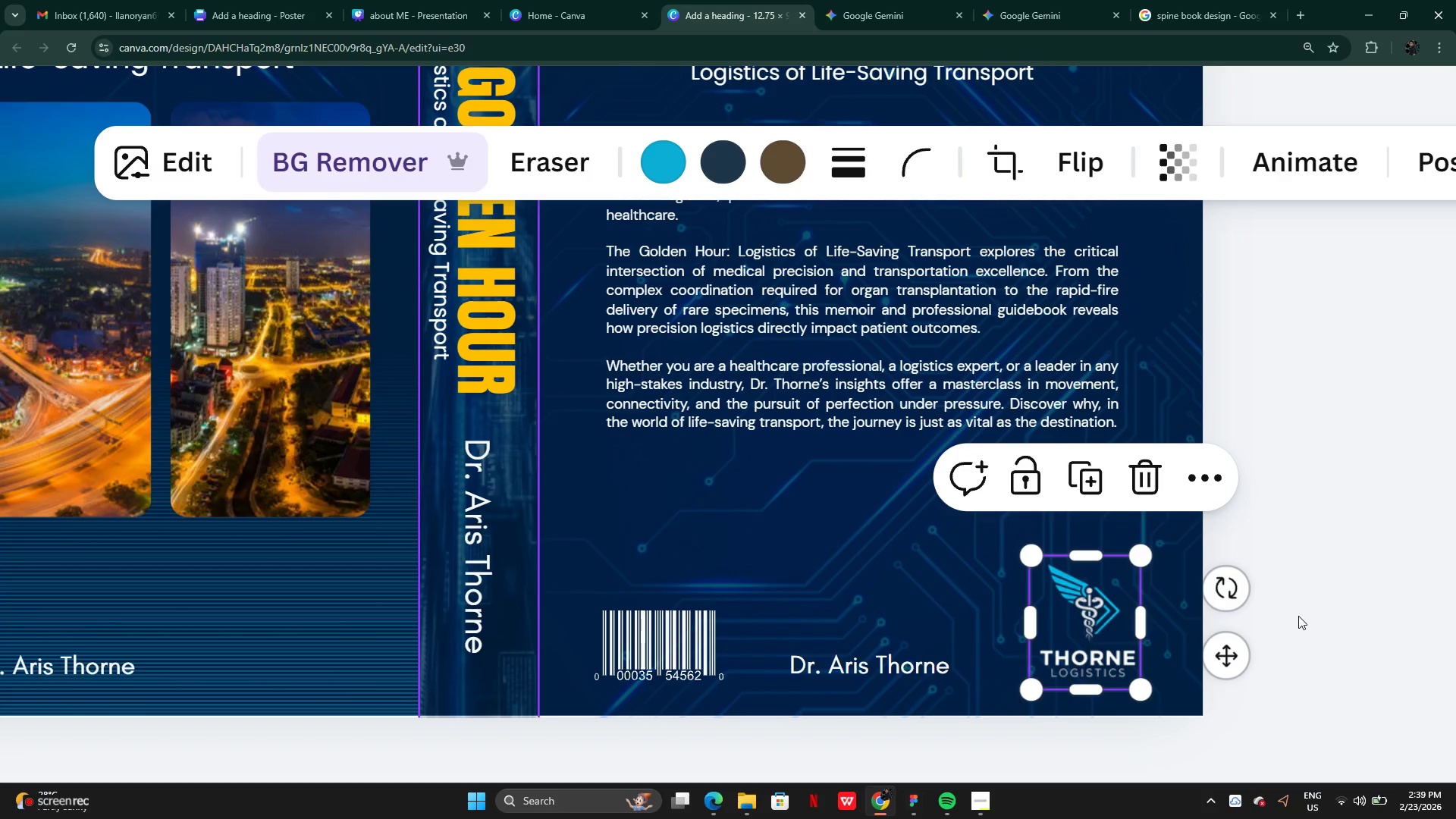 